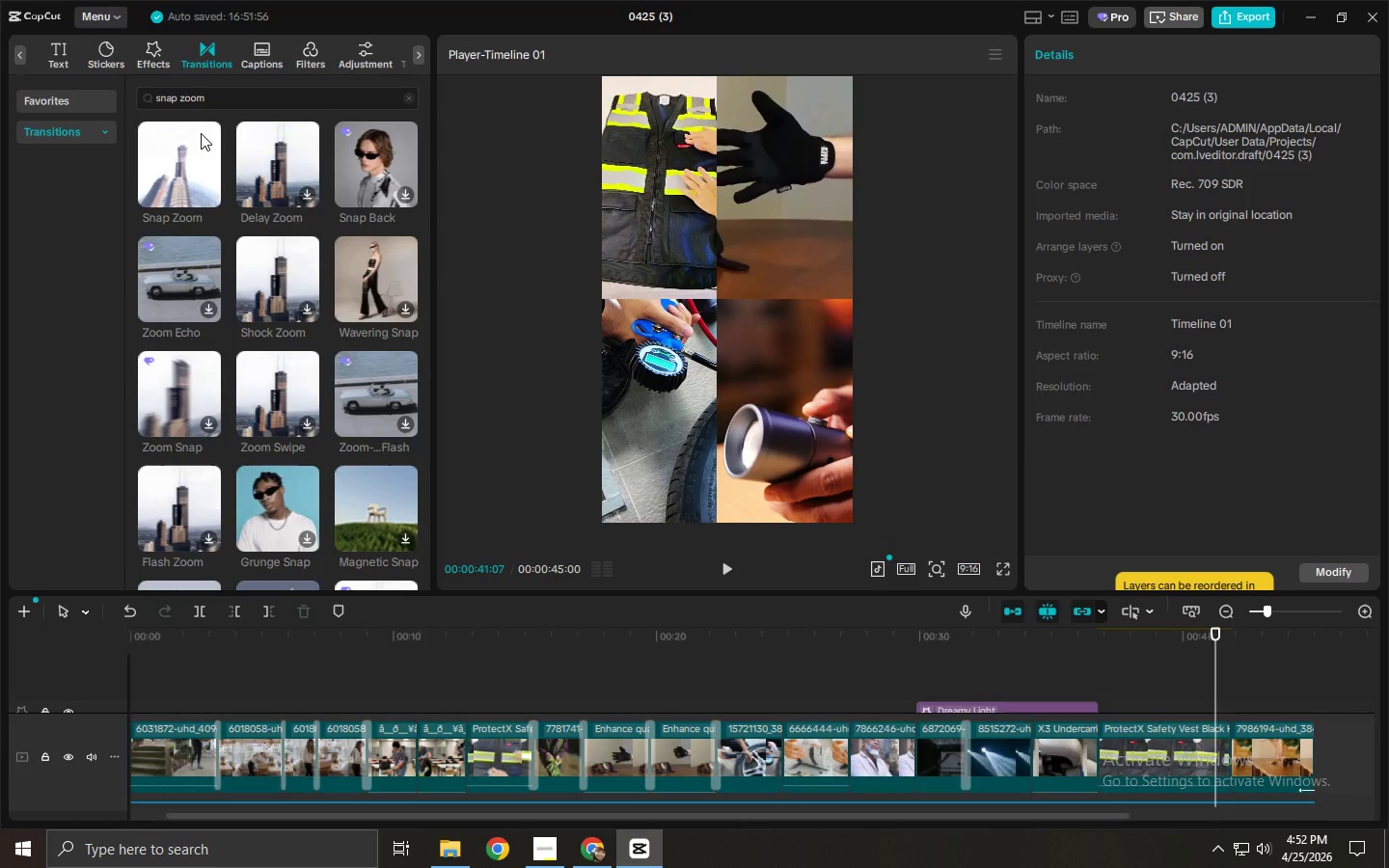 
left_click_drag(start_coordinate=[177, 154], to_coordinate=[1022, 755])
 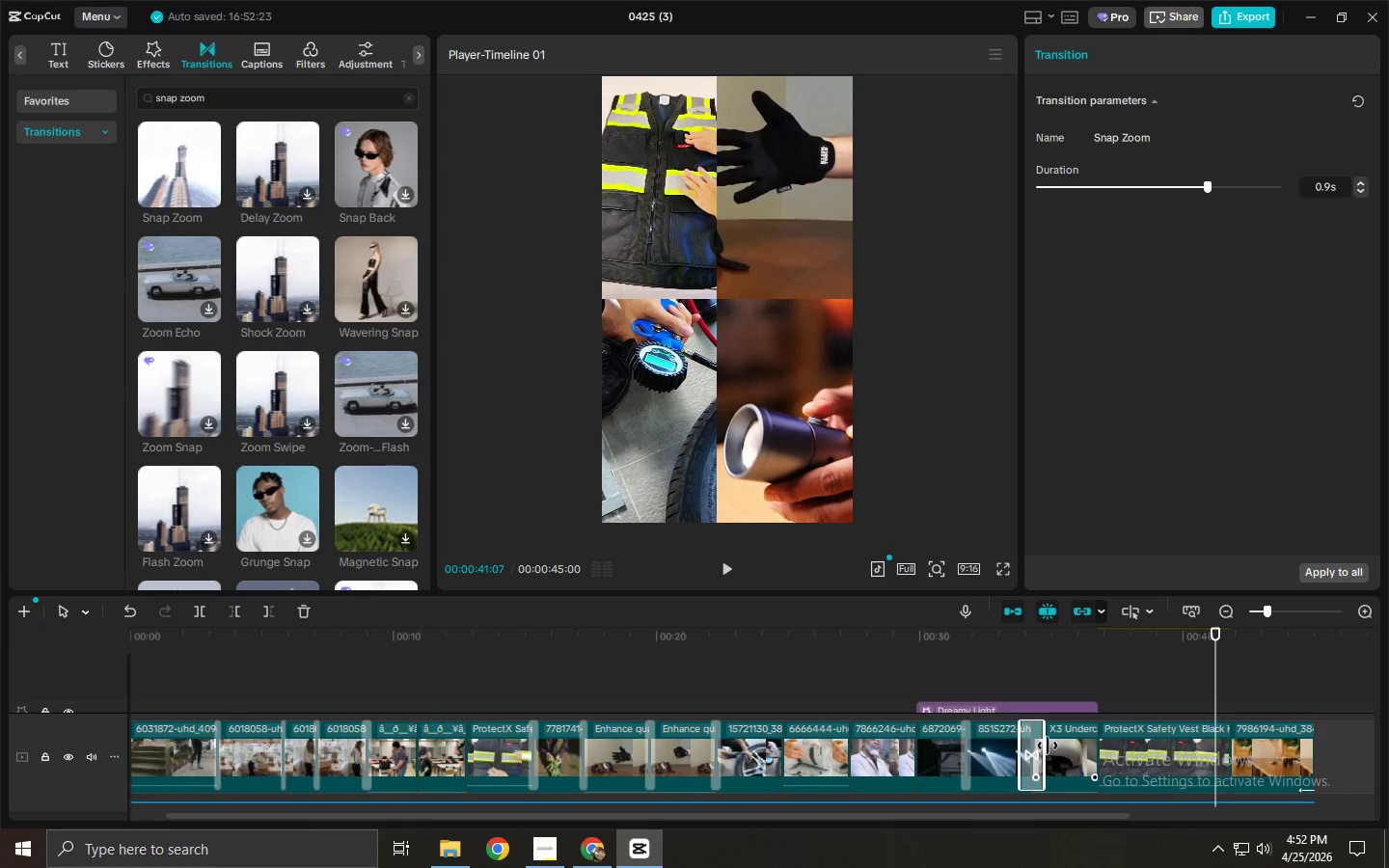 
left_click_drag(start_coordinate=[1045, 746], to_coordinate=[1035, 746])
 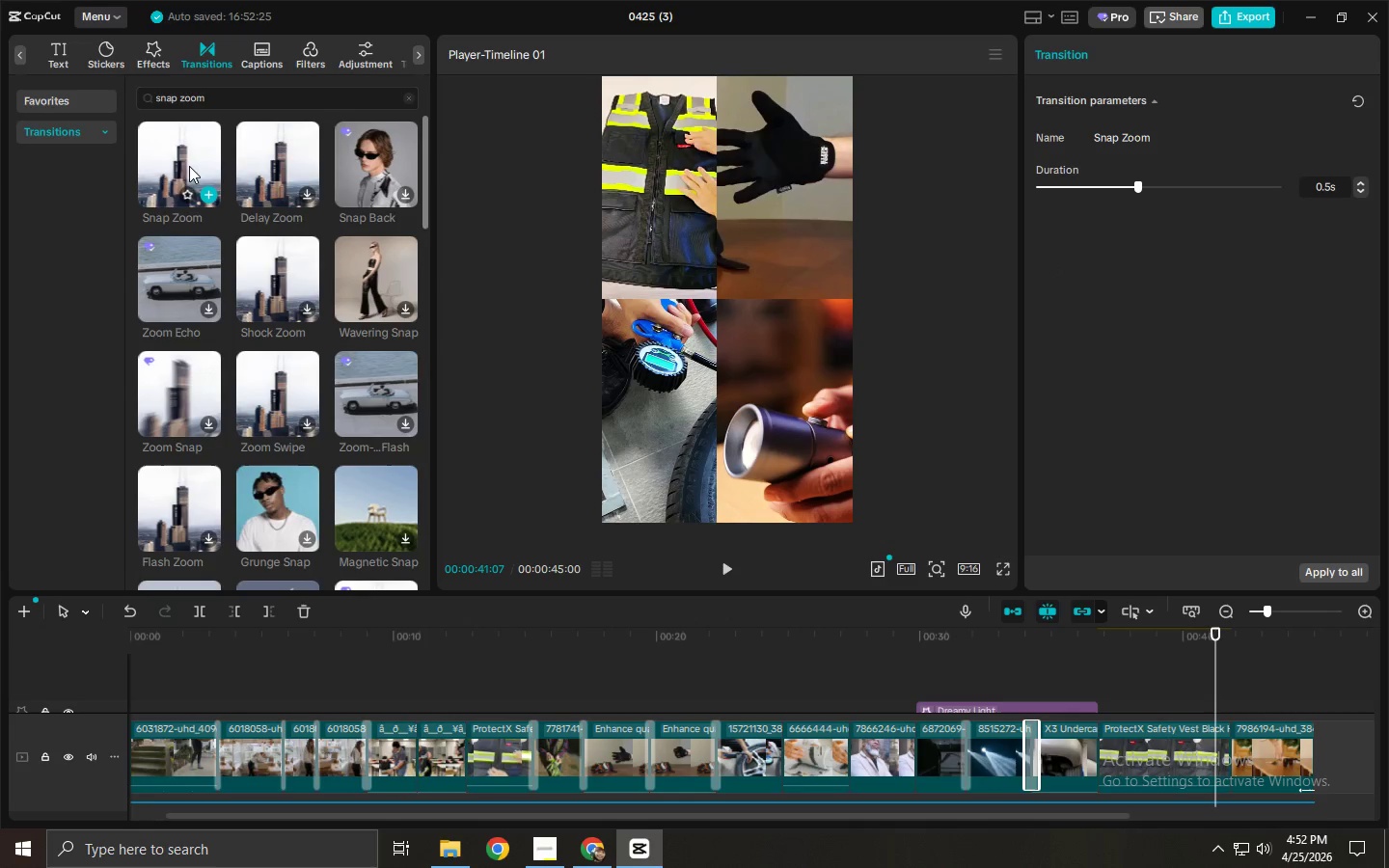 
left_click_drag(start_coordinate=[185, 166], to_coordinate=[173, 183])
 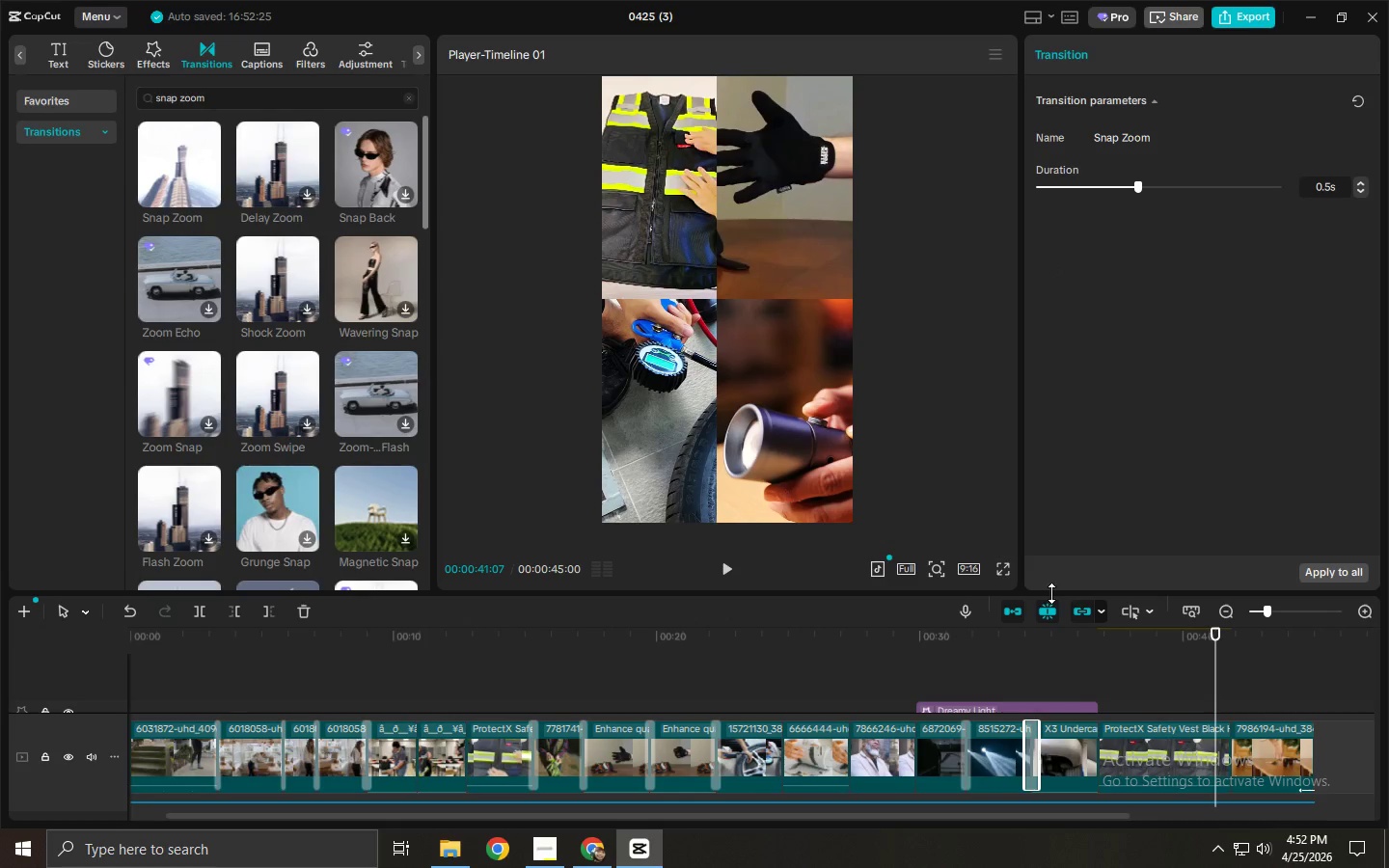 
scroll: coordinate [1066, 610], scroll_direction: down, amount: 3.0
 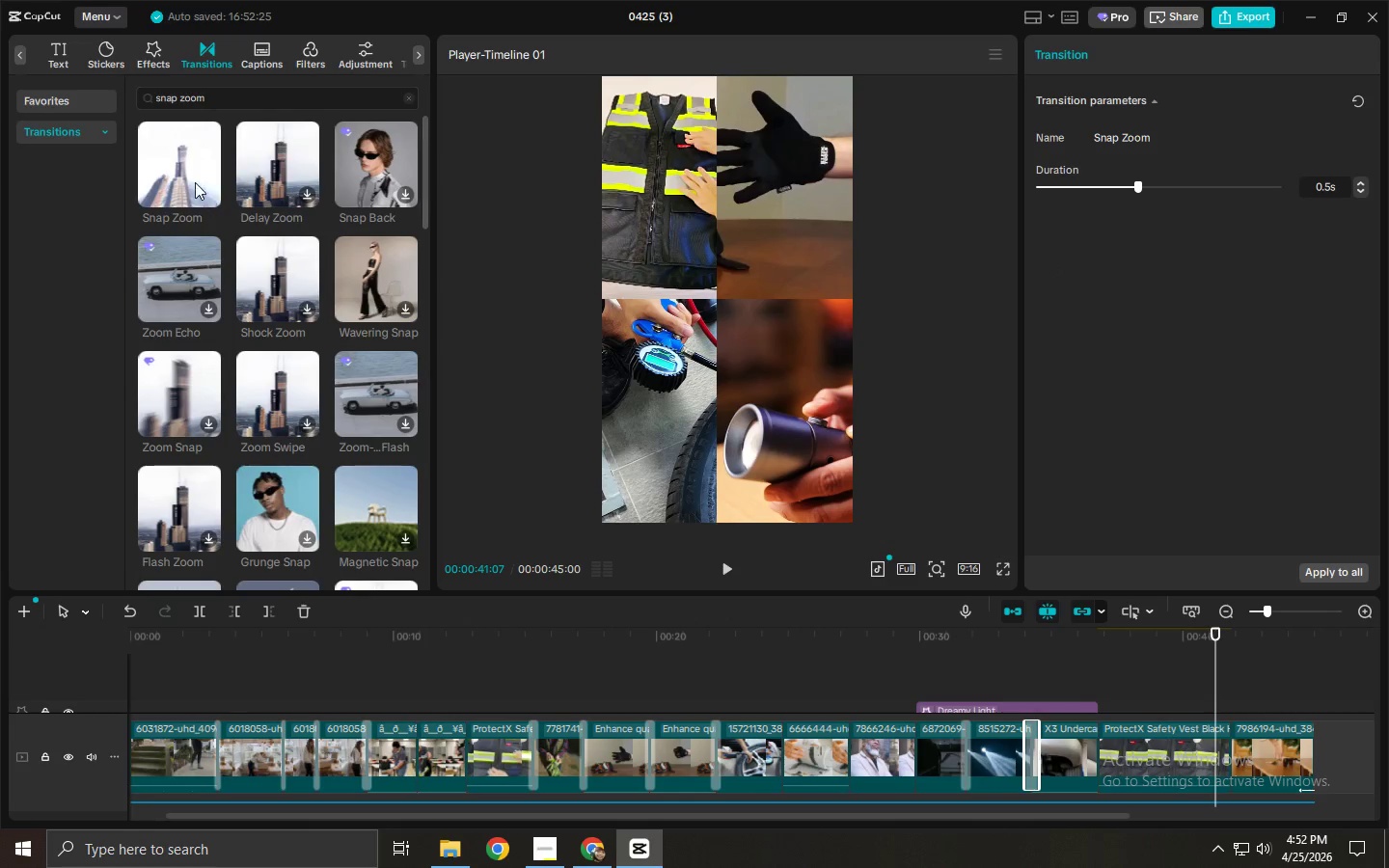 
left_click_drag(start_coordinate=[177, 166], to_coordinate=[1218, 755])
 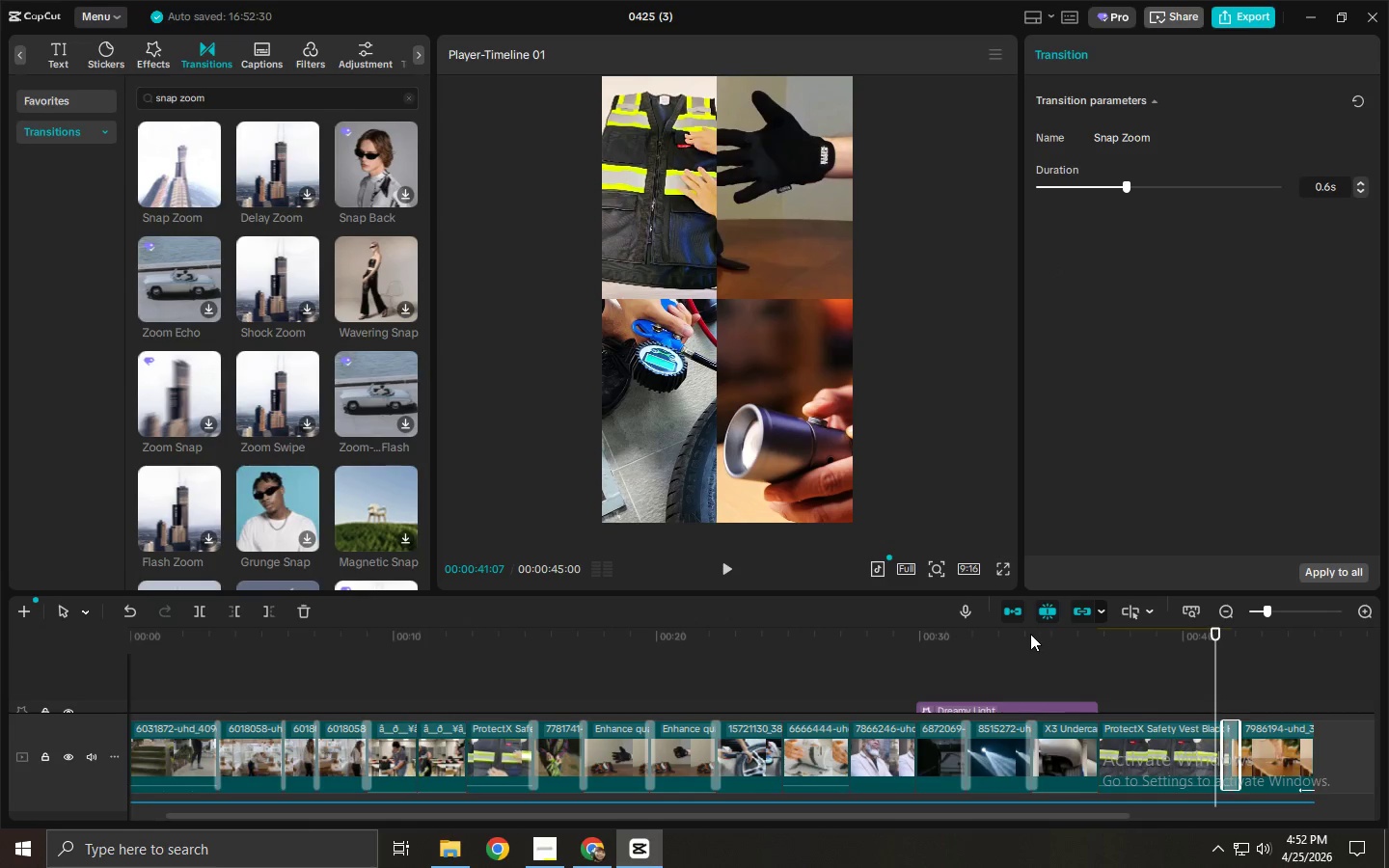 
key(Space)
 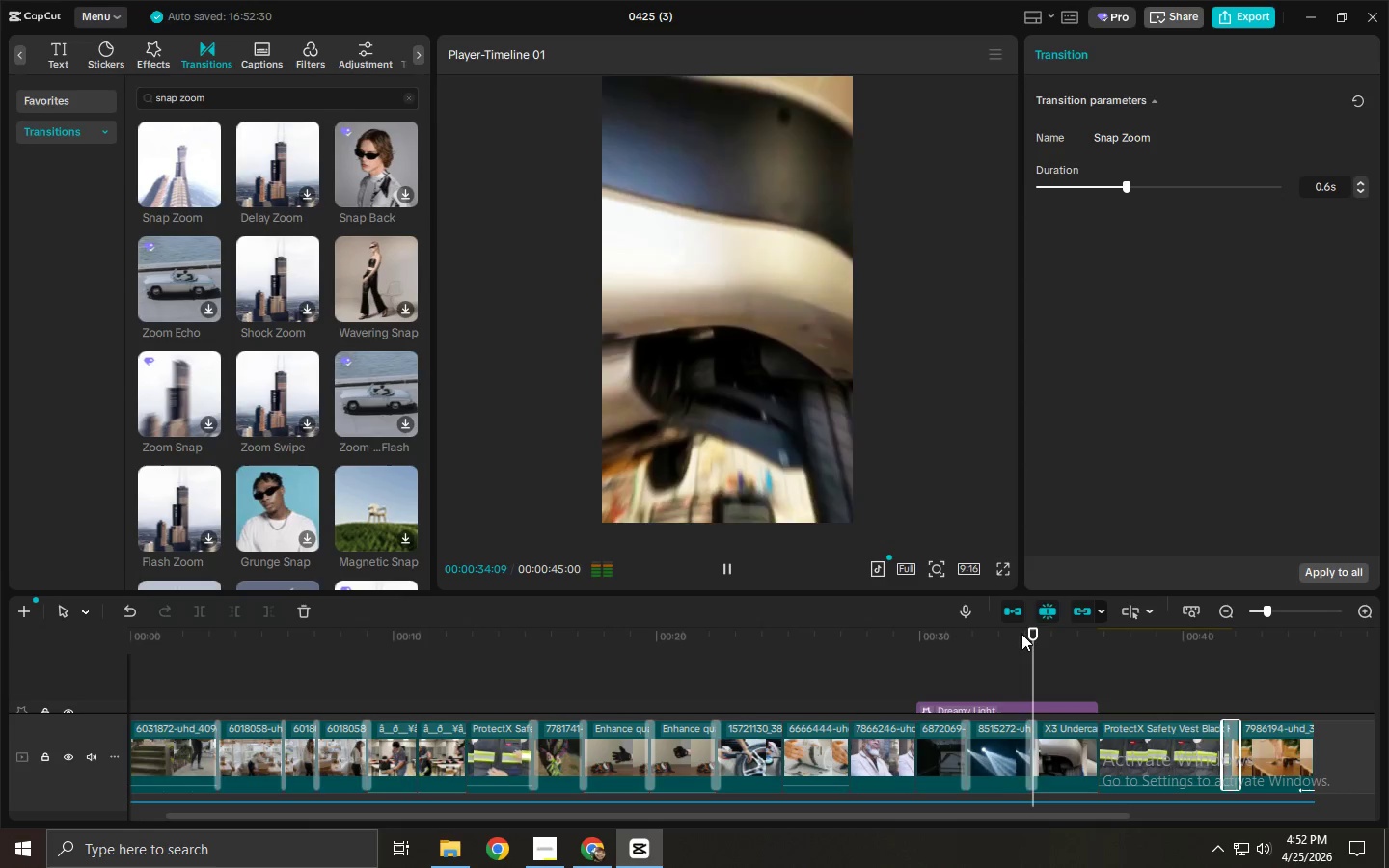 
left_click([1008, 636])
 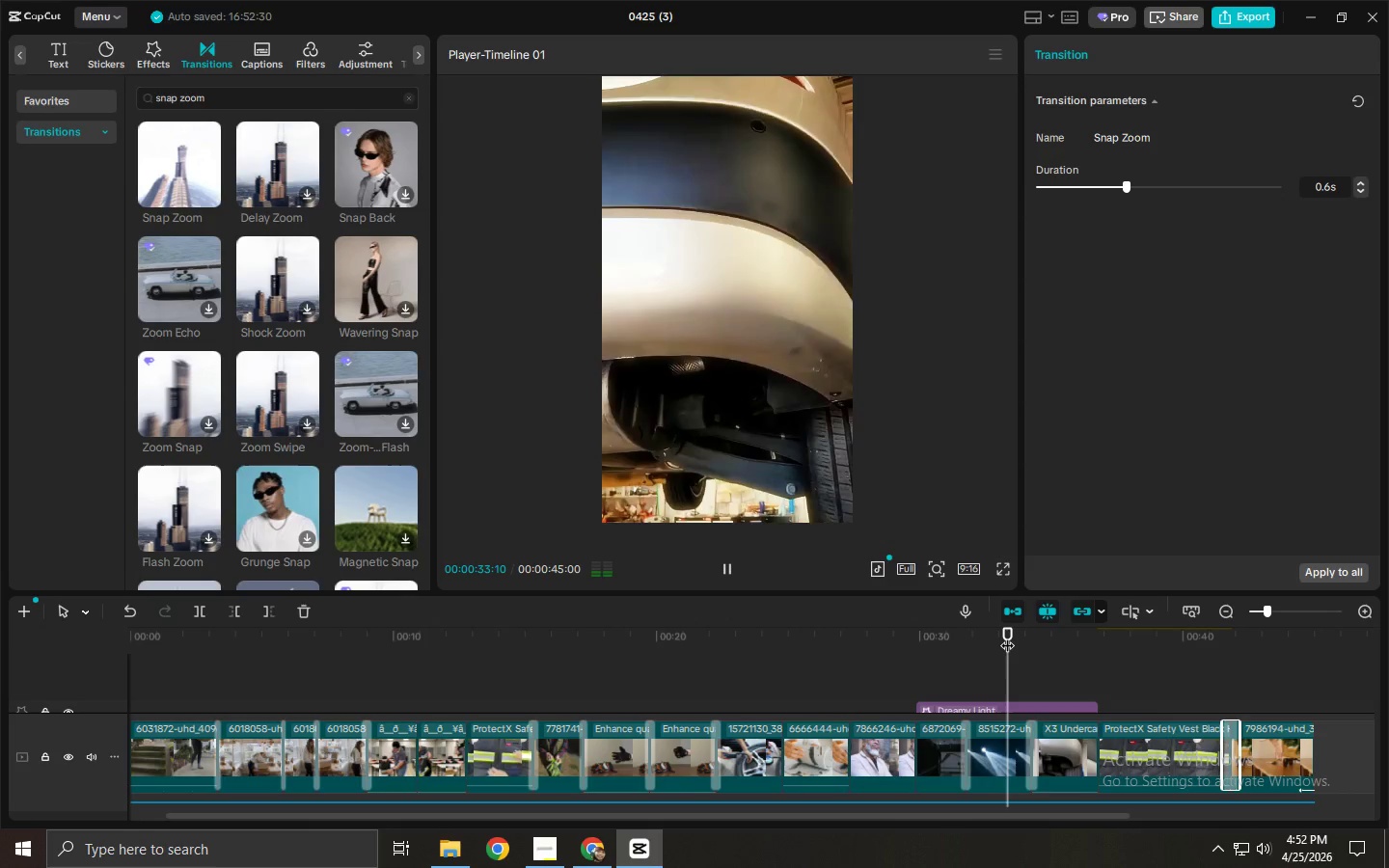 
key(Space)
 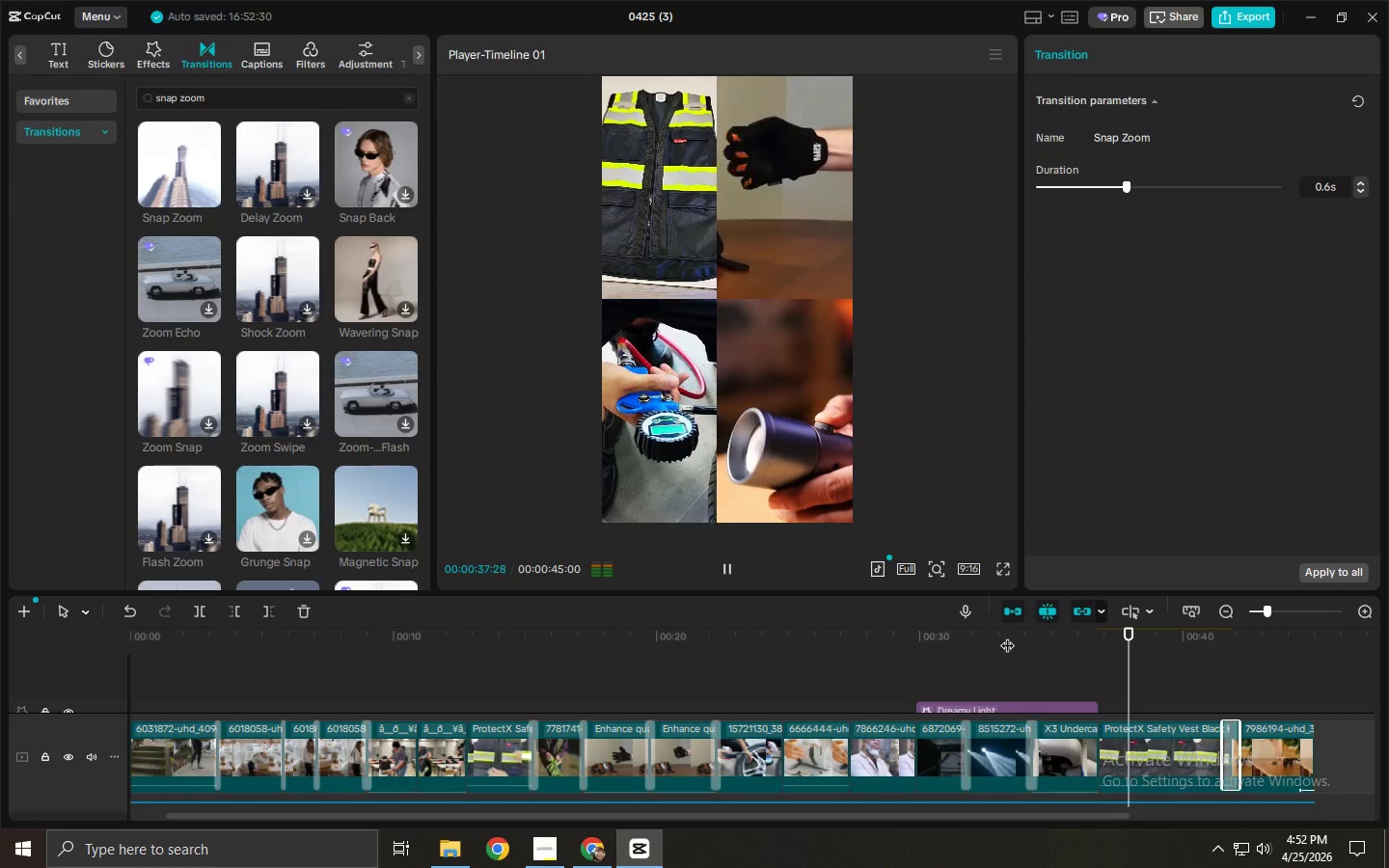 
wait(9.67)
 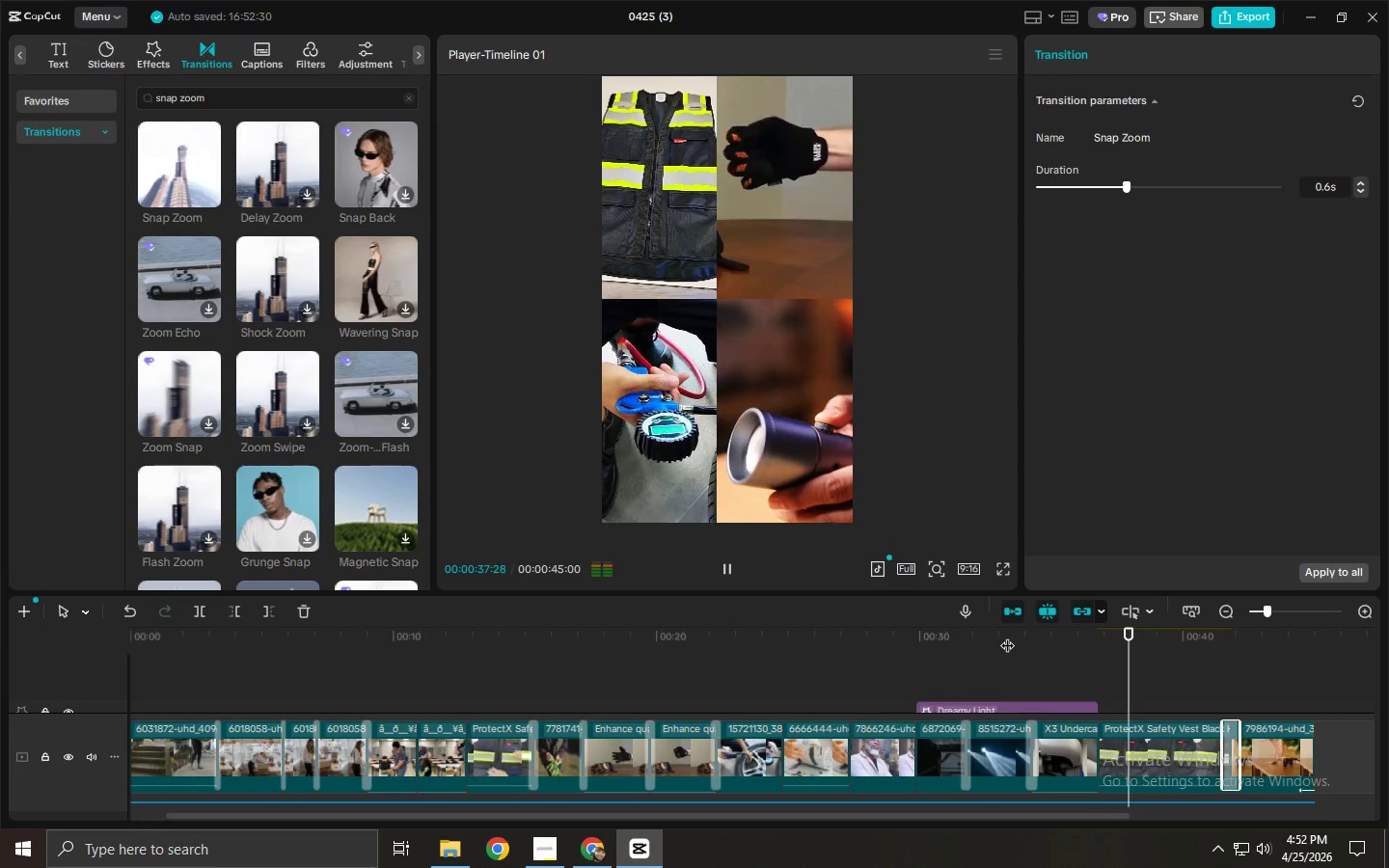 
left_click([1200, 635])
 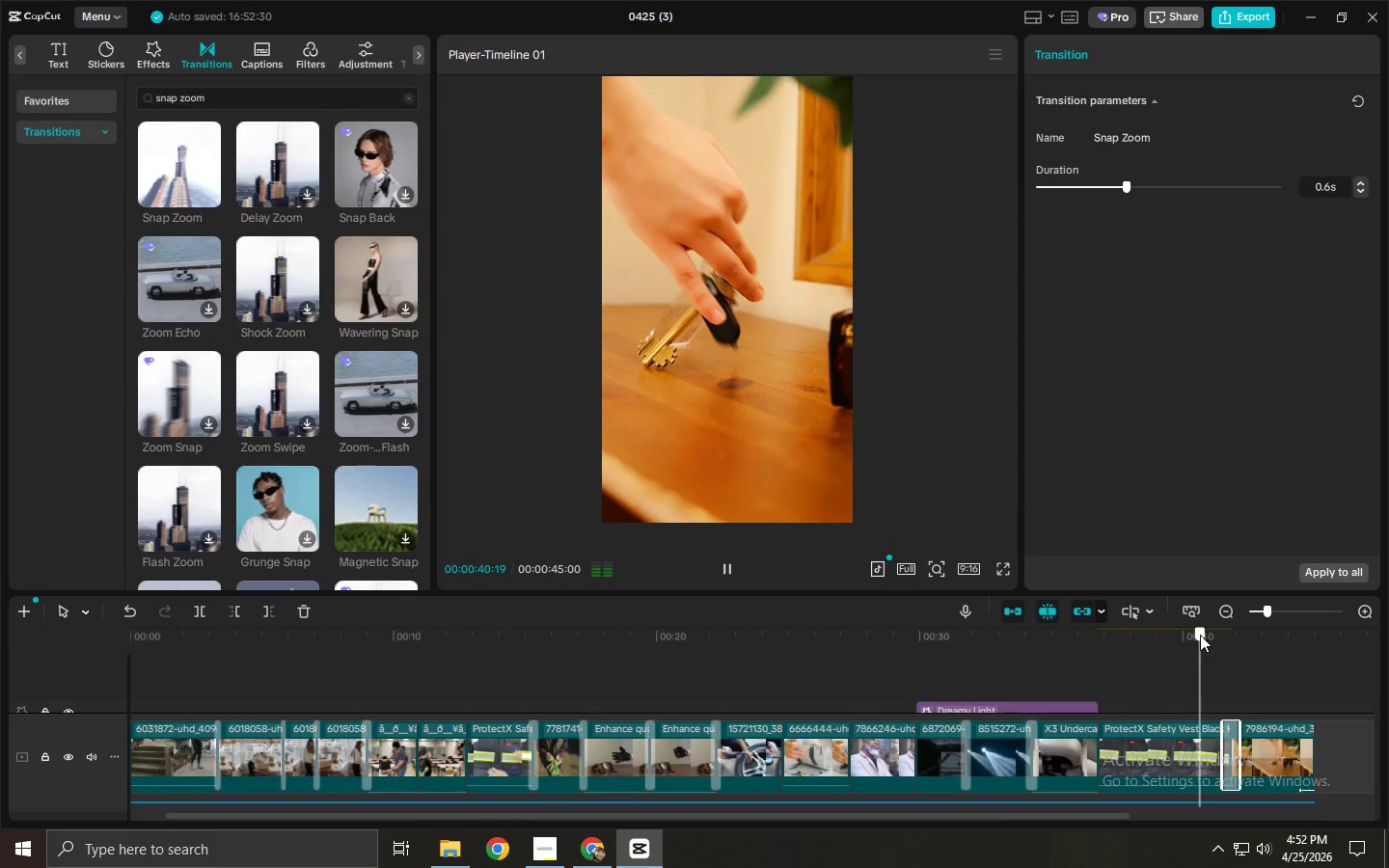 
key(Space)
 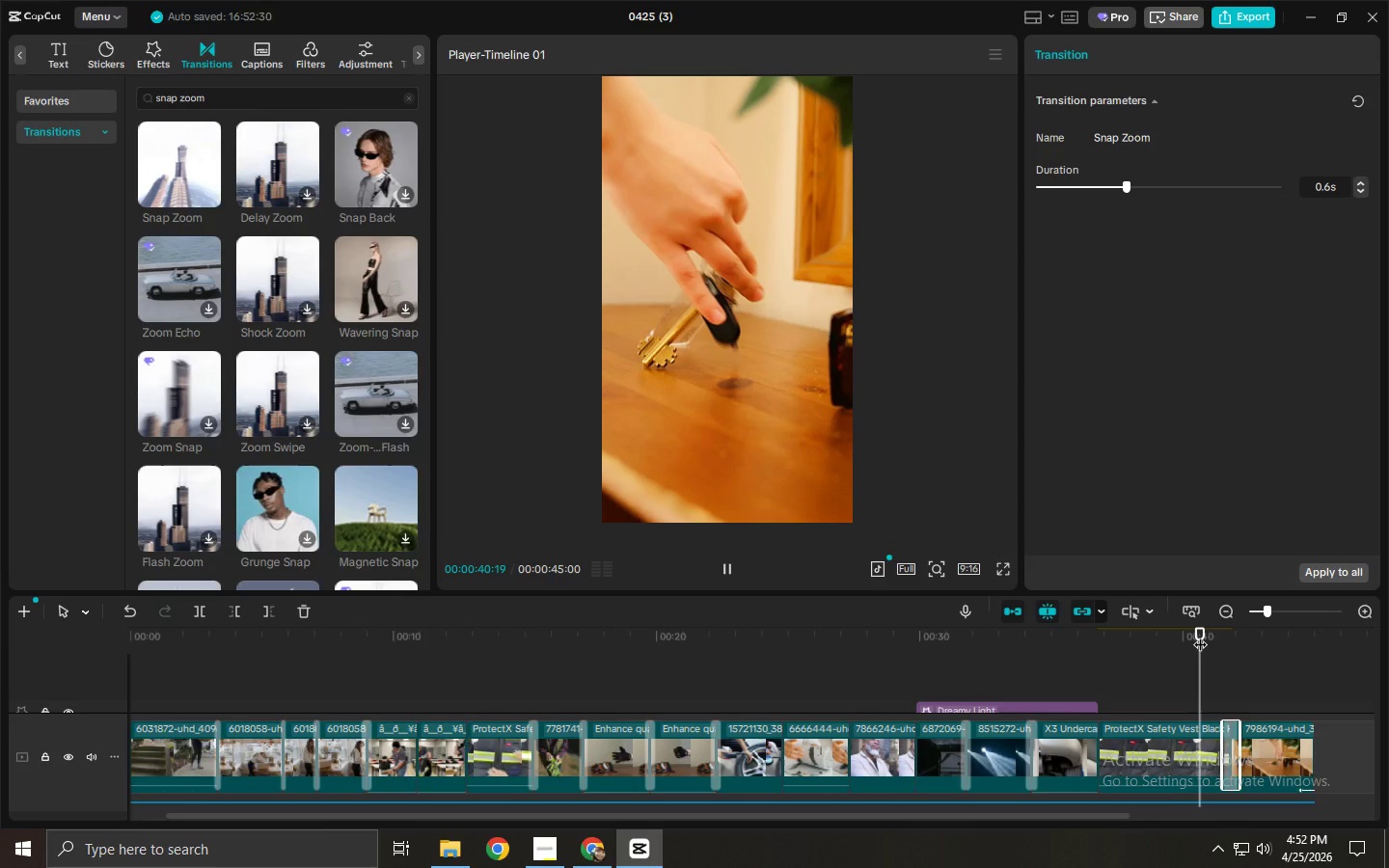 
key(Space)
 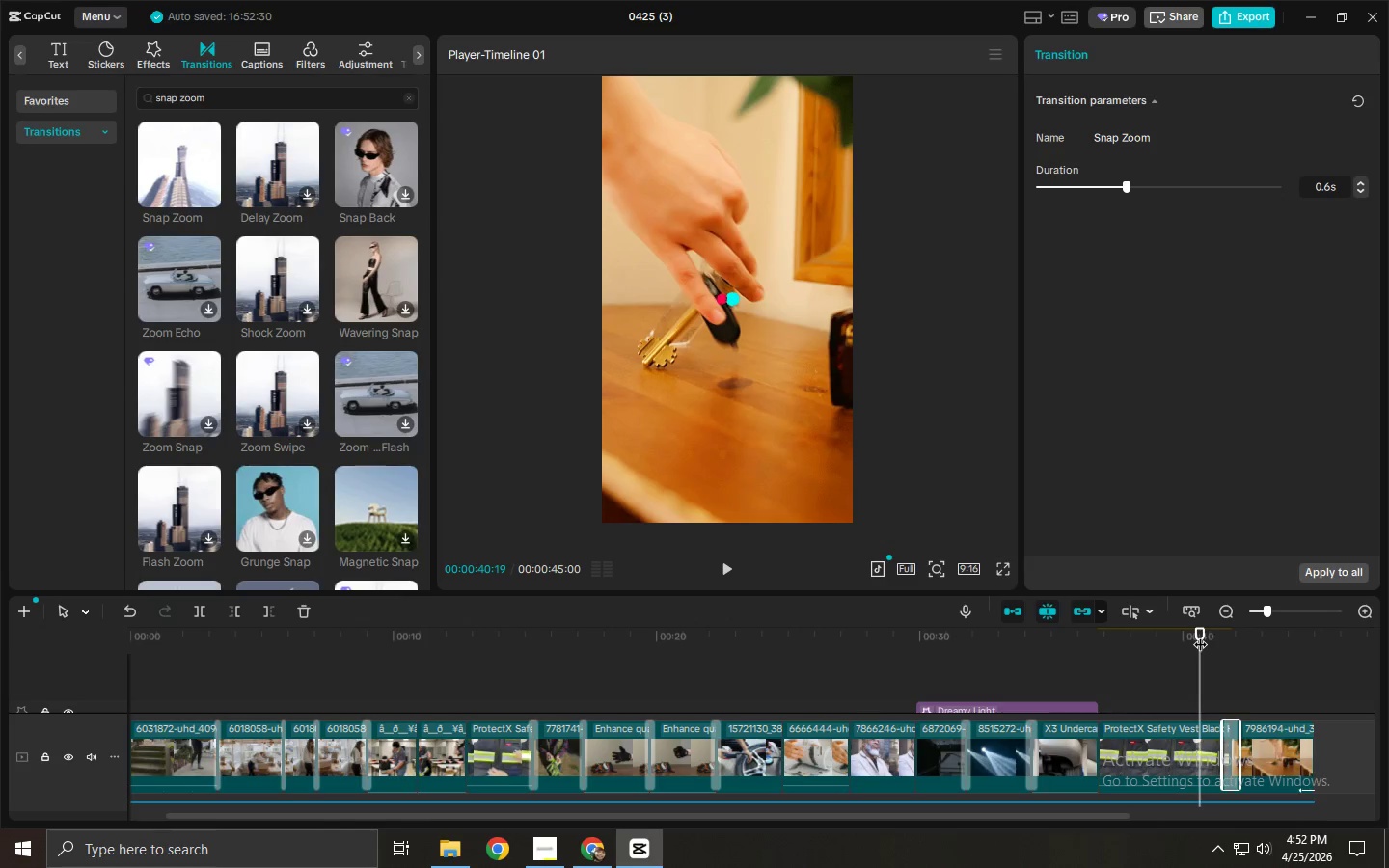 
key(Space)
 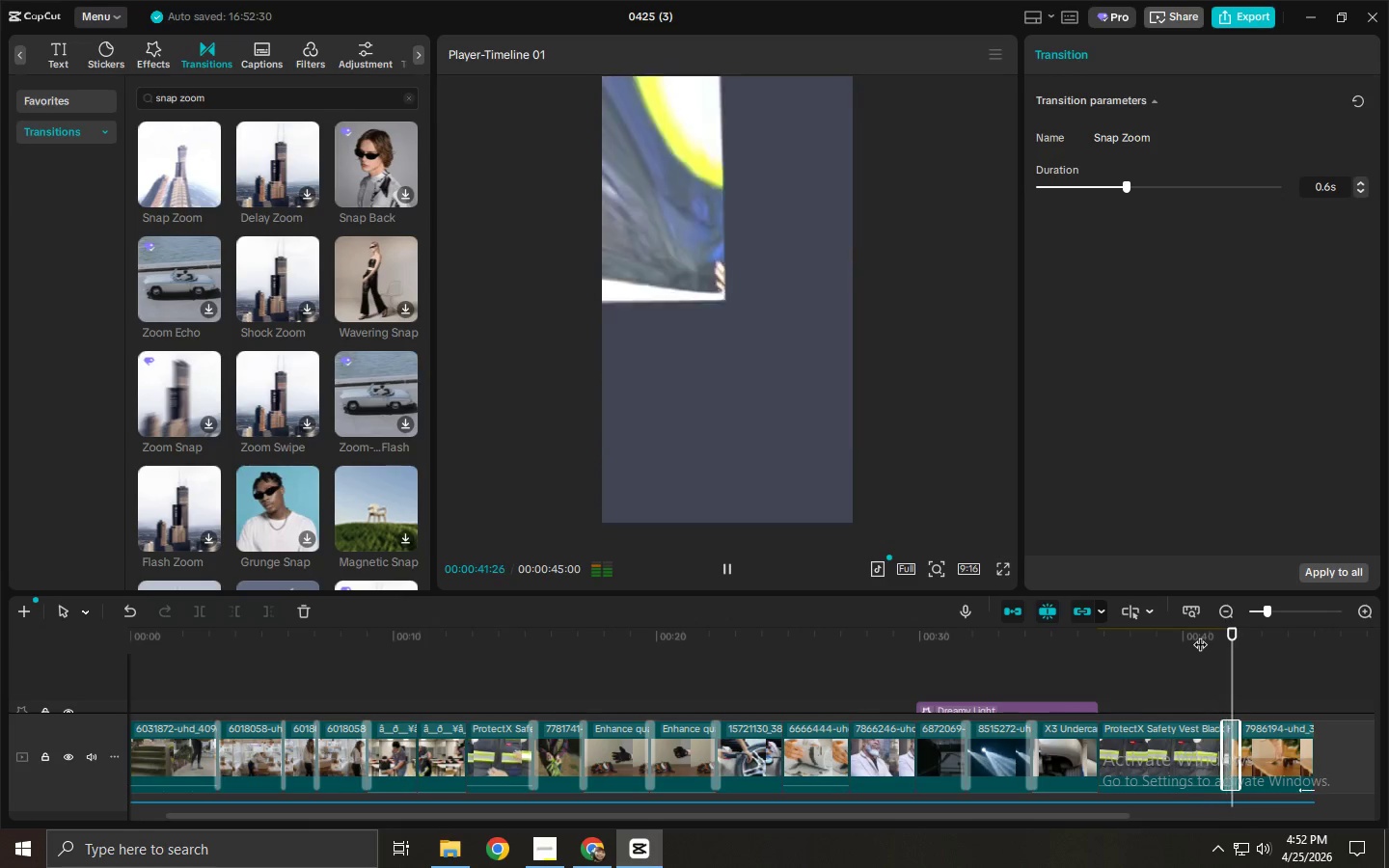 
key(Space)
 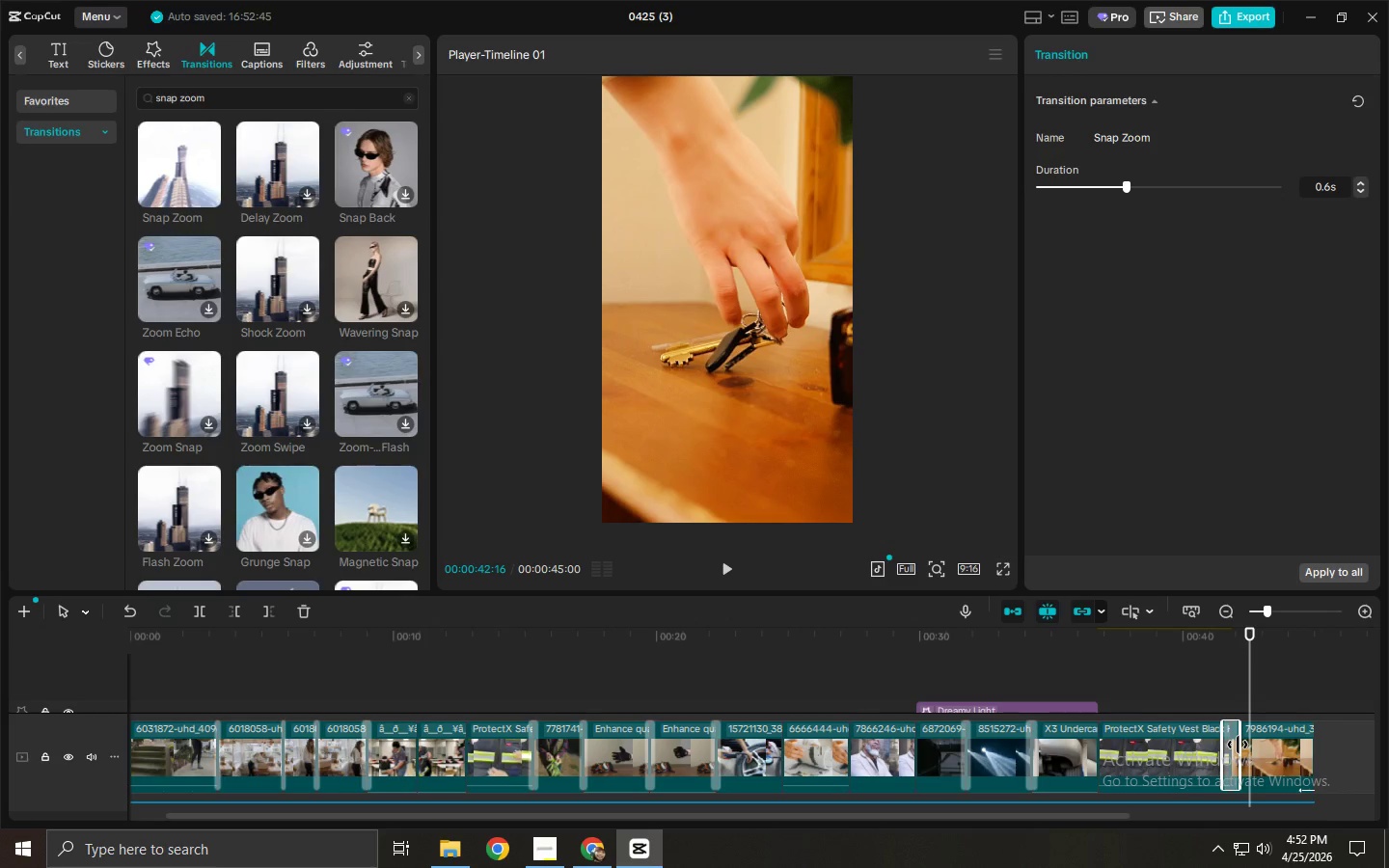 
key(Delete)
 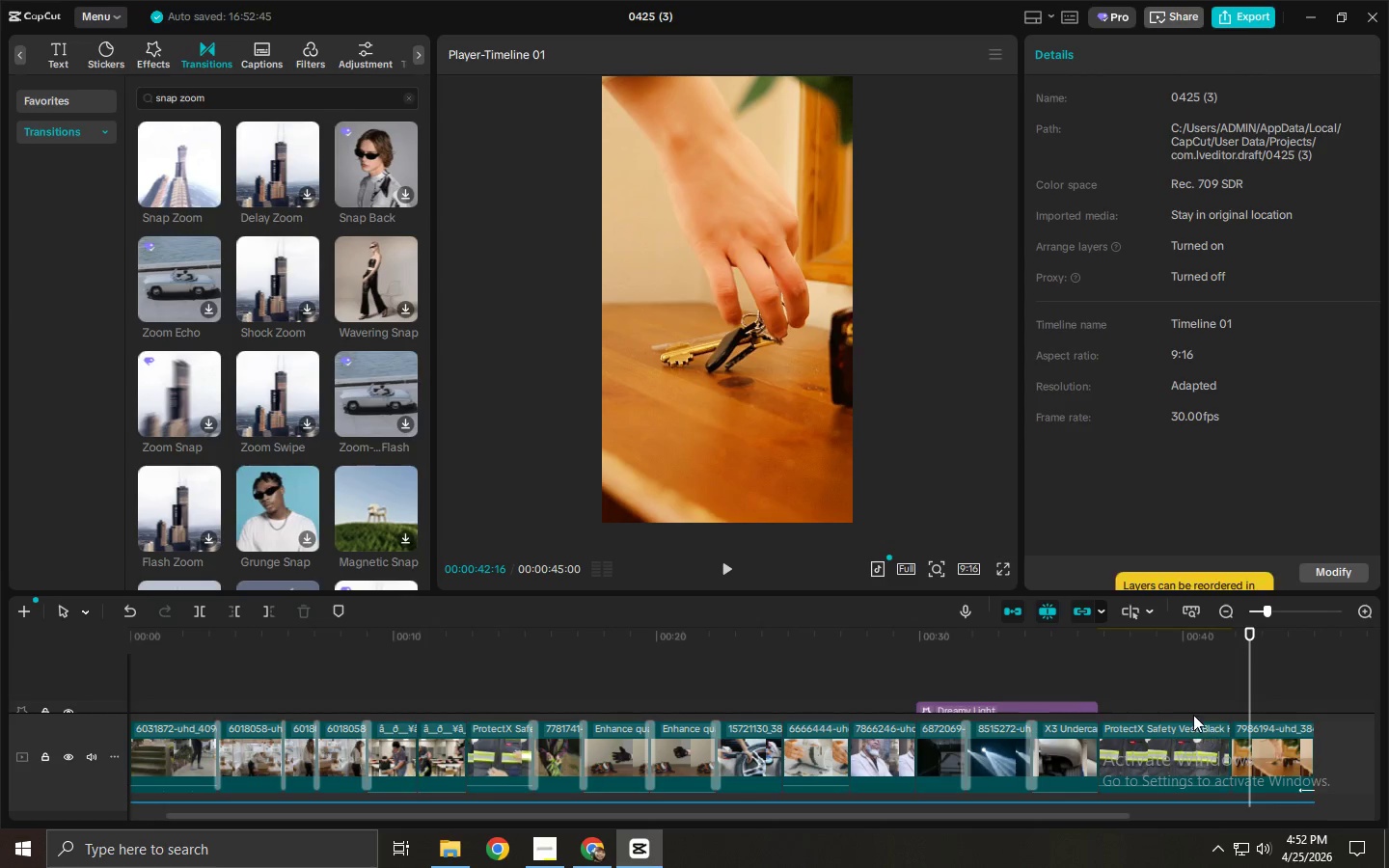 
scroll: coordinate [1207, 704], scroll_direction: down, amount: 4.0
 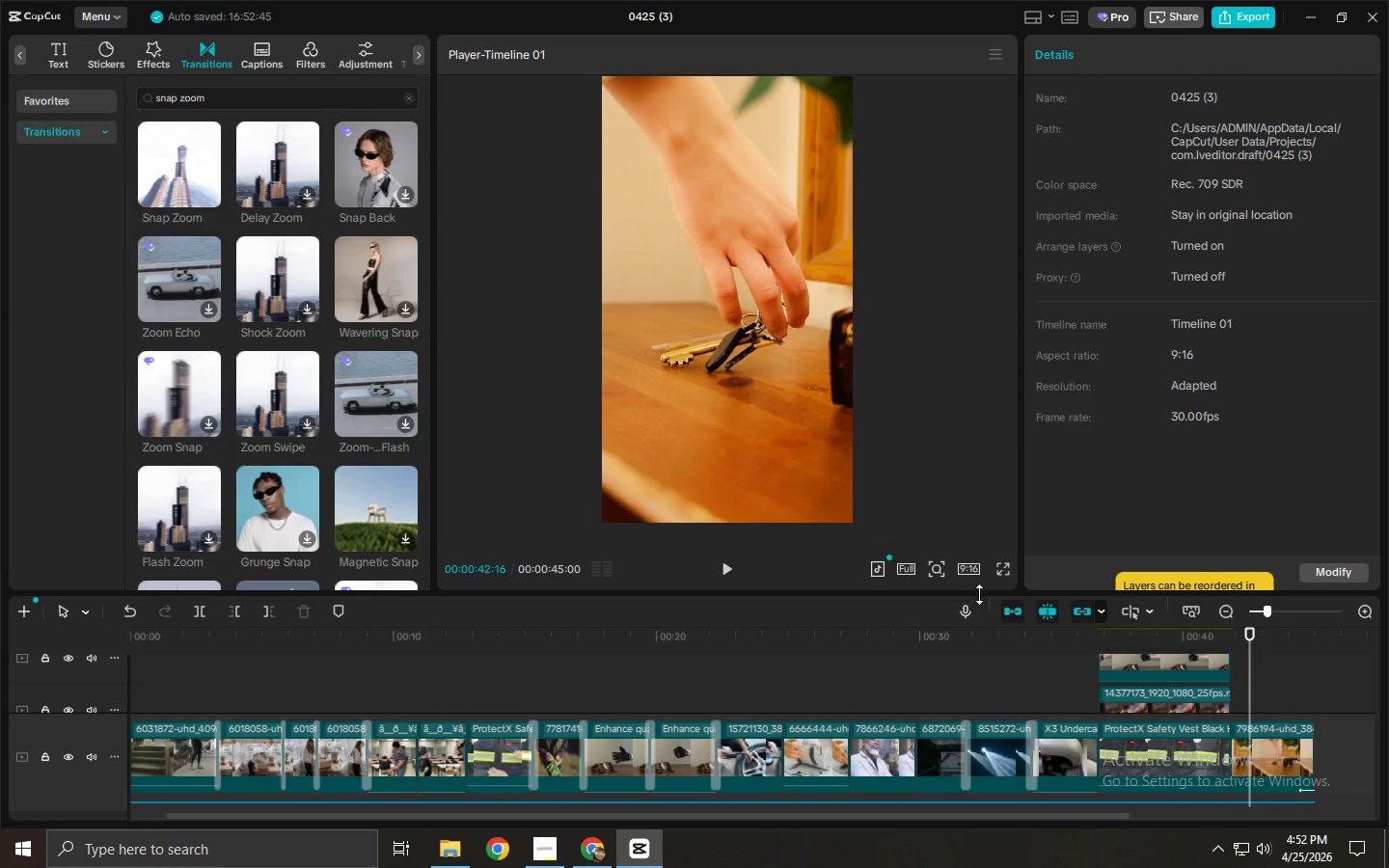 
left_click_drag(start_coordinate=[977, 593], to_coordinate=[1043, 342])
 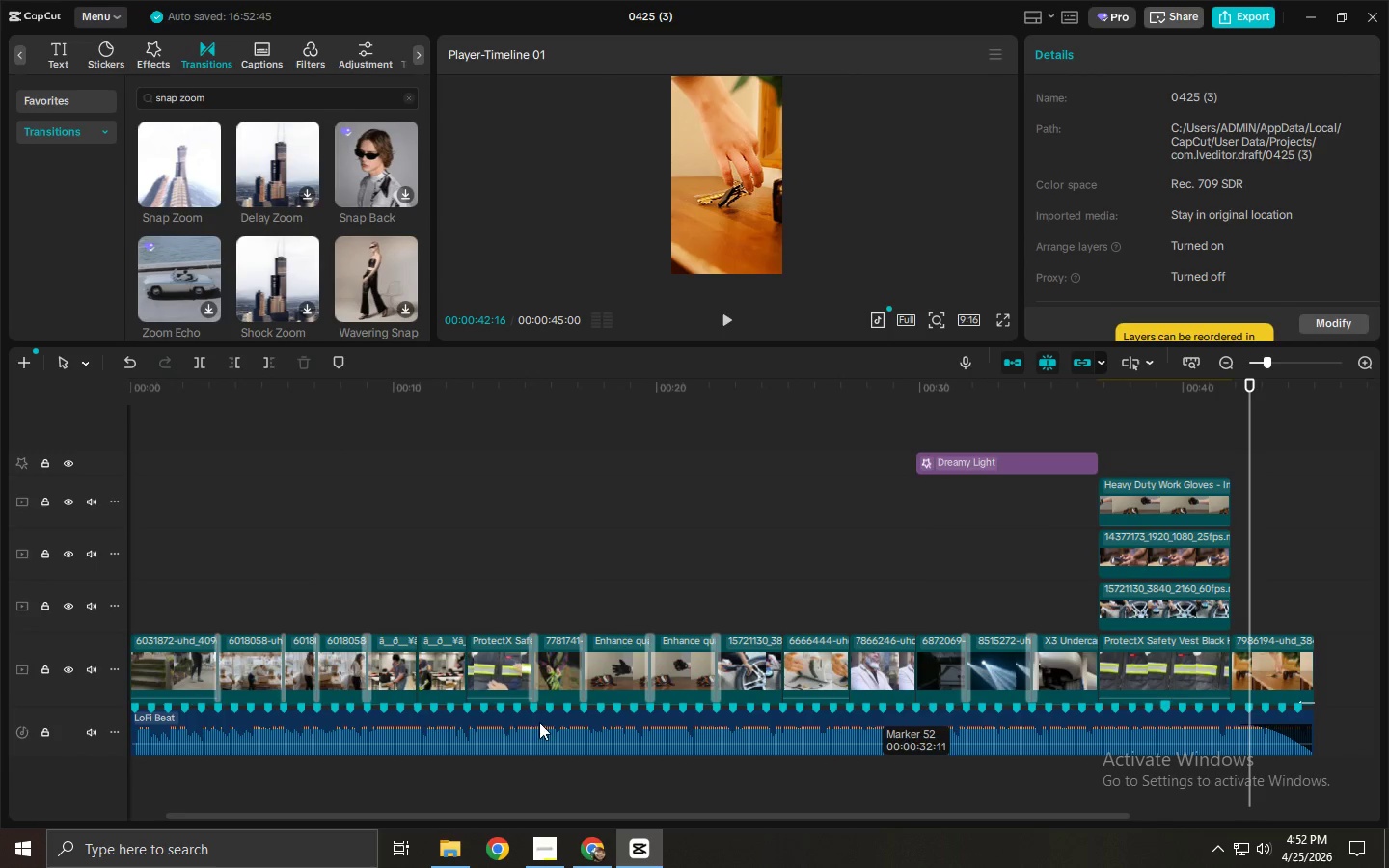 
left_click([396, 719])
 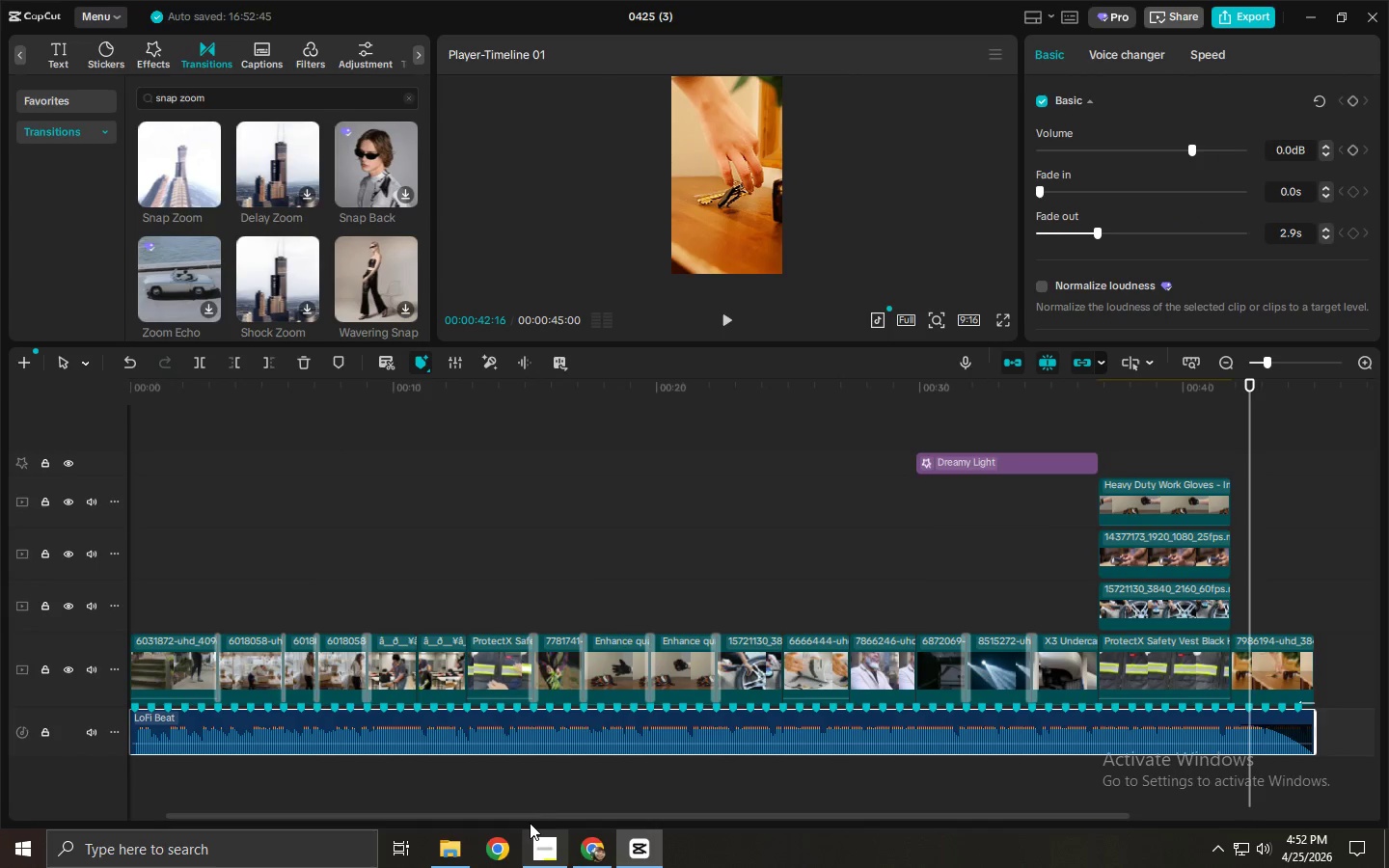 
left_click_drag(start_coordinate=[527, 817], to_coordinate=[294, 773])
 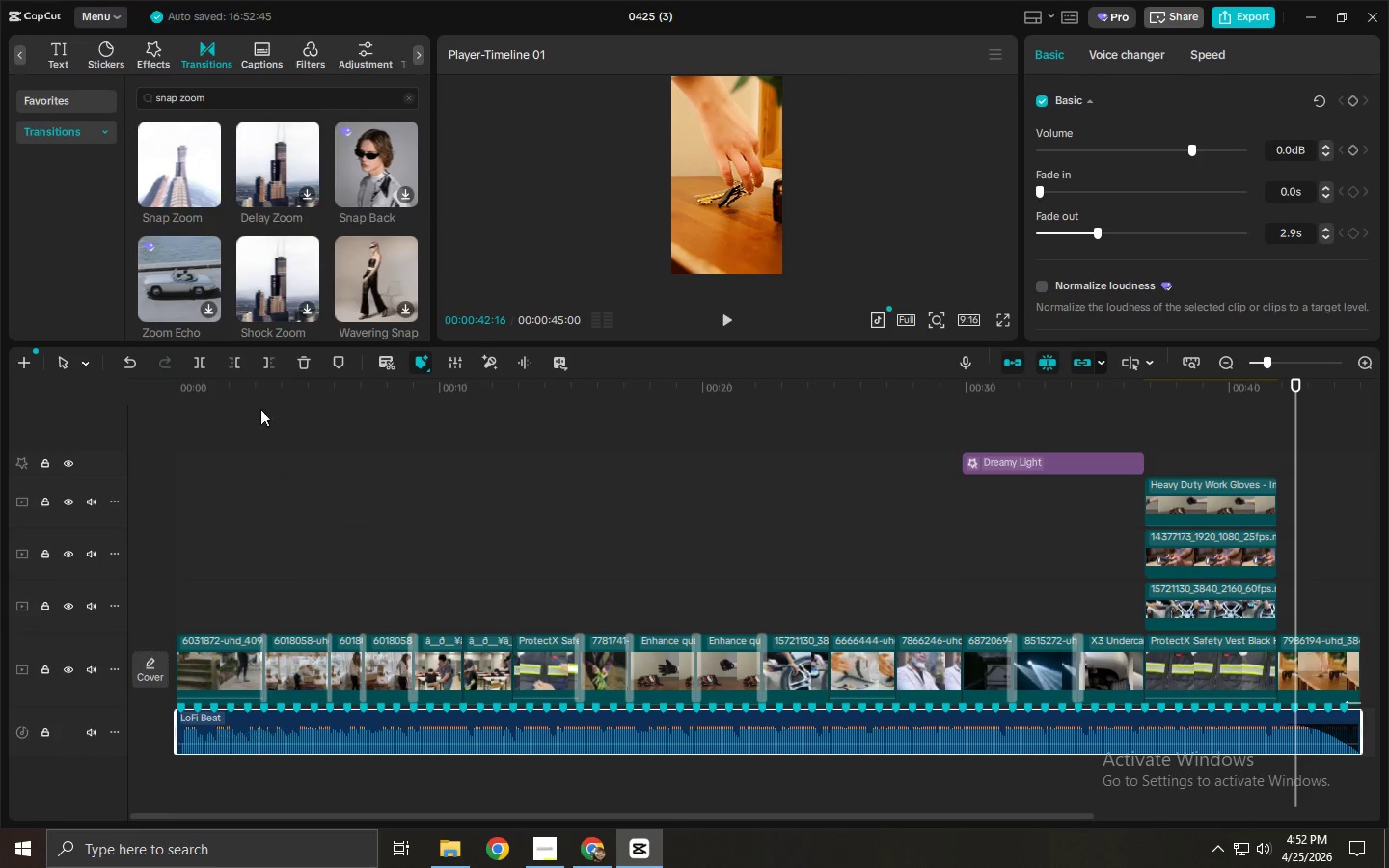 
left_click_drag(start_coordinate=[240, 393], to_coordinate=[135, 395])
 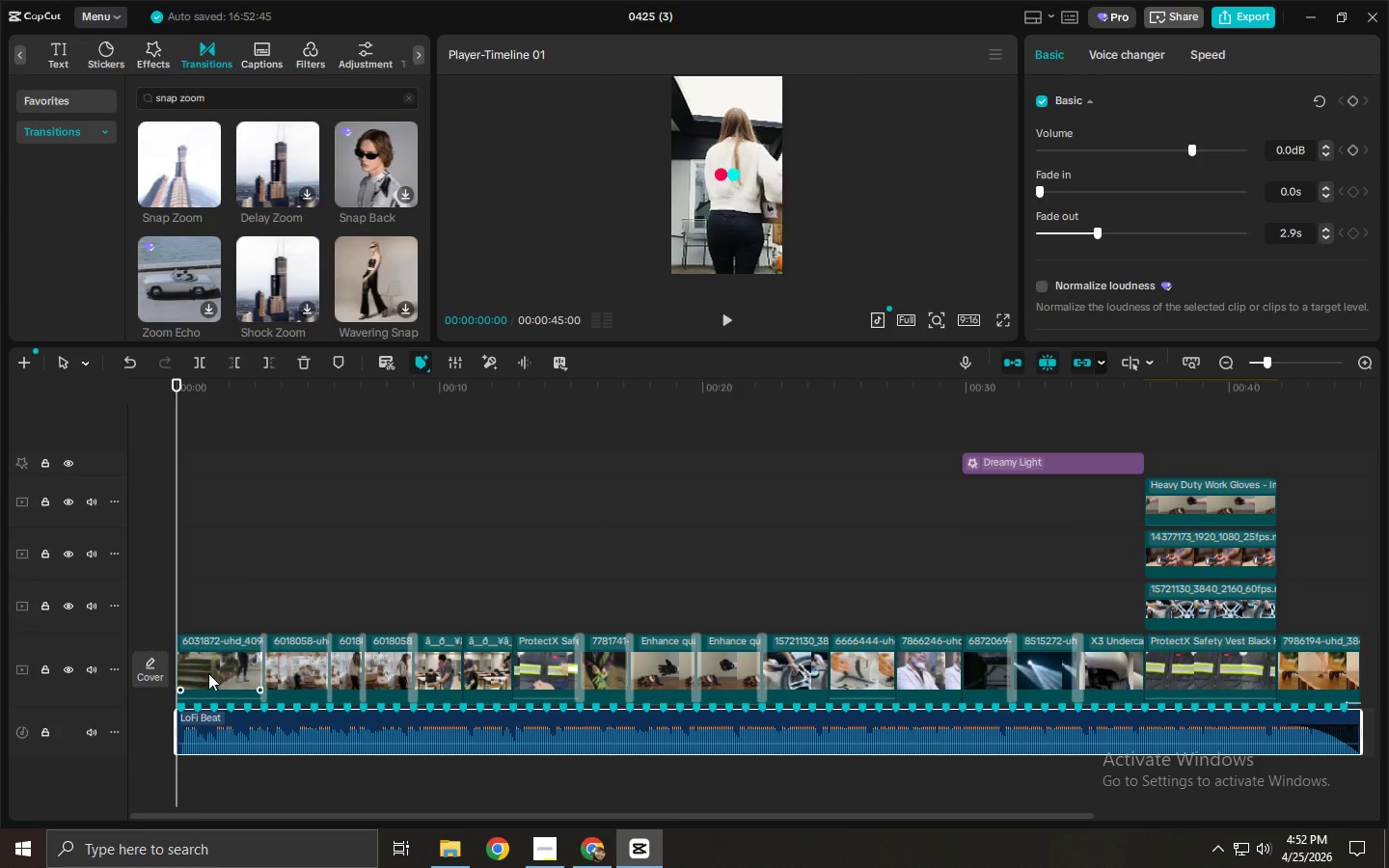 
left_click([200, 684])
 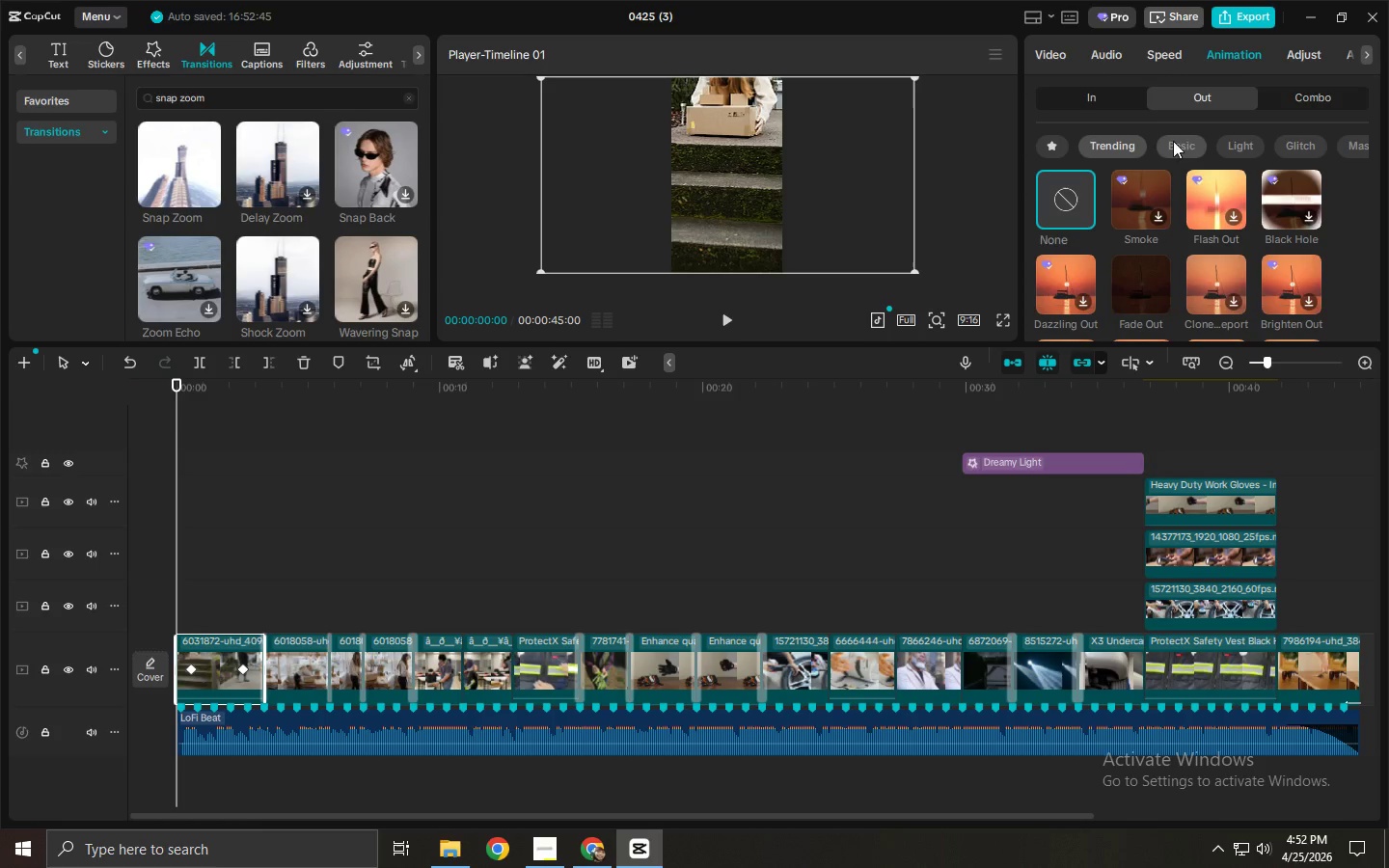 
double_click([1114, 99])
 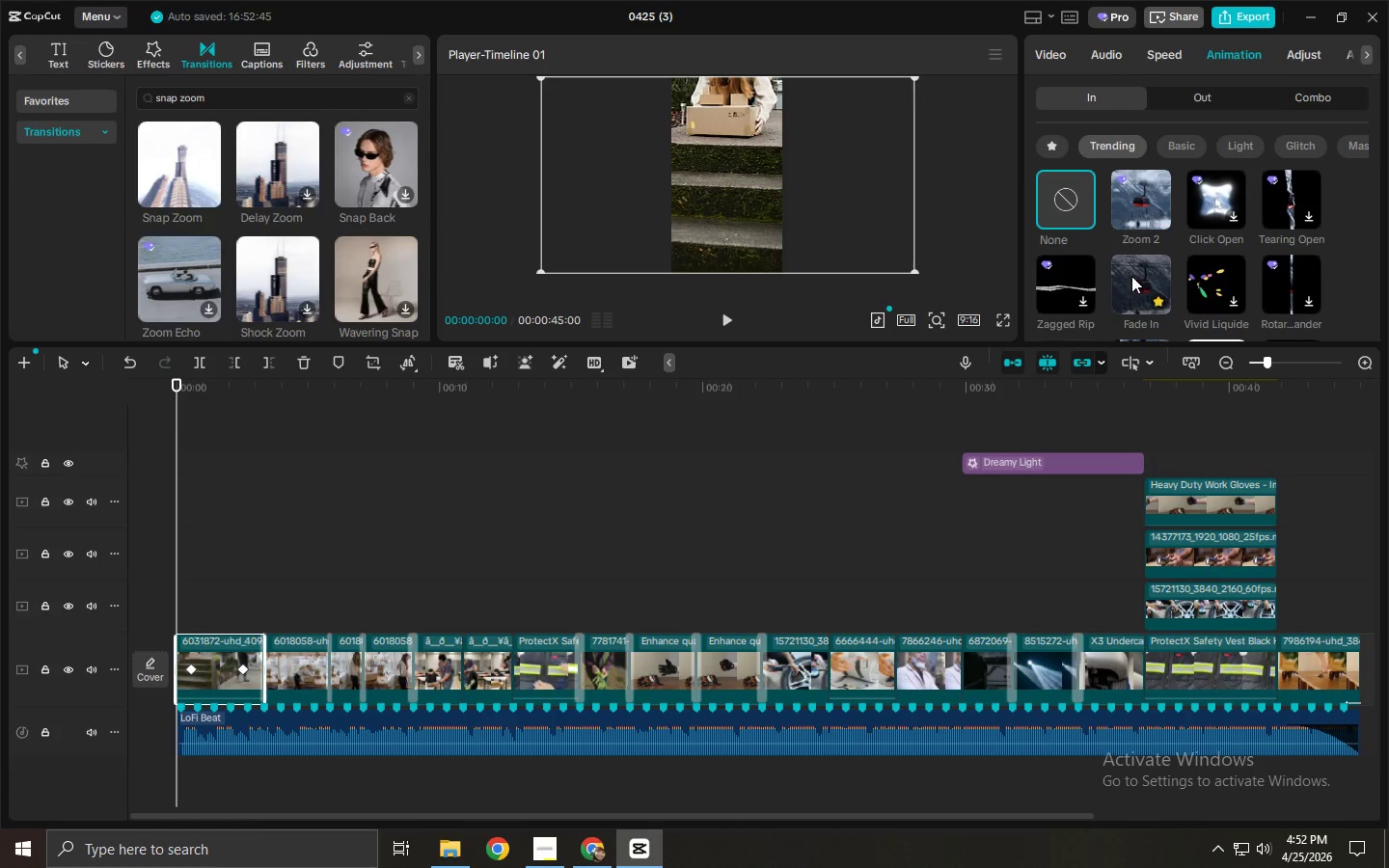 
left_click([1133, 278])
 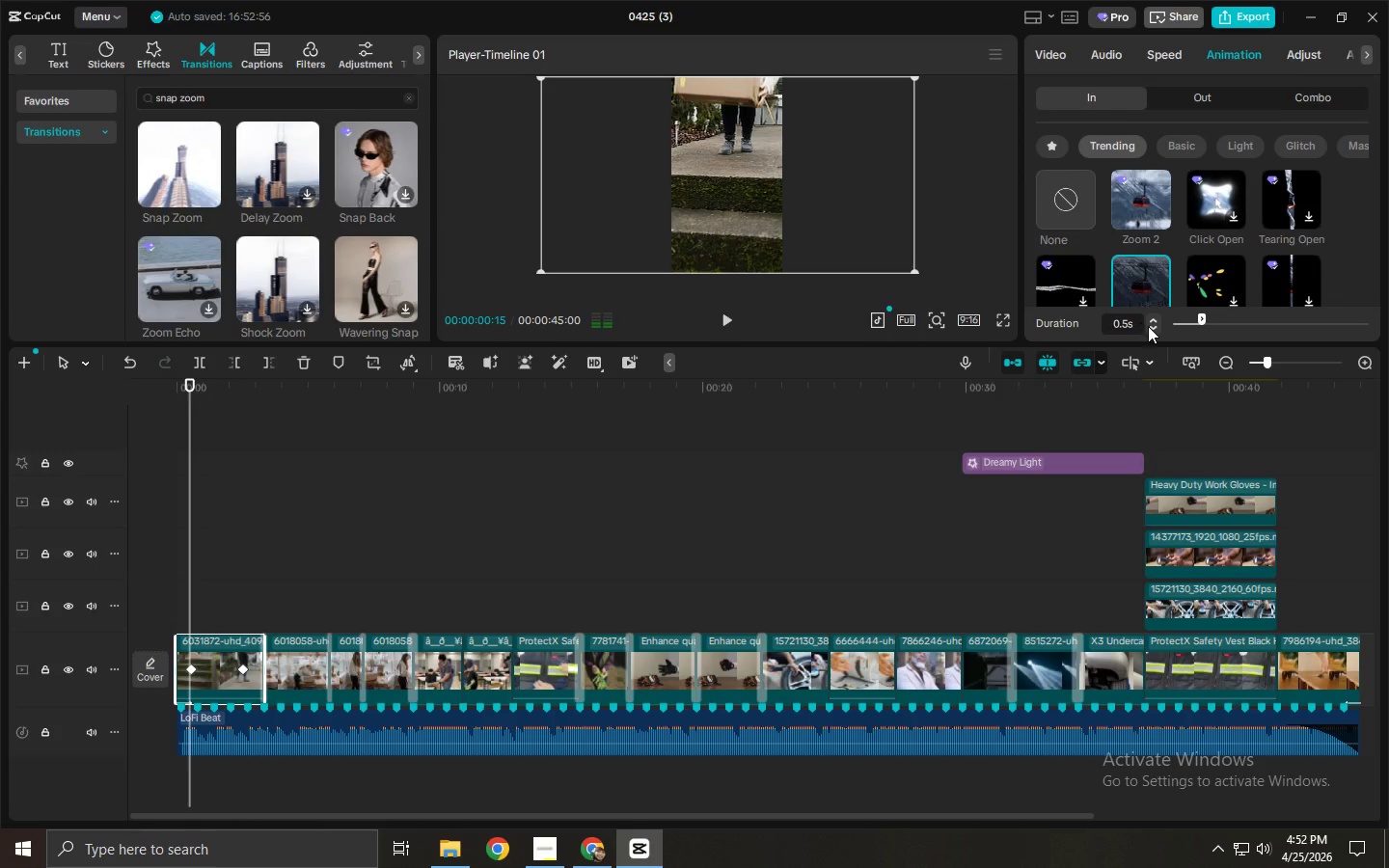 
double_click([1150, 326])
 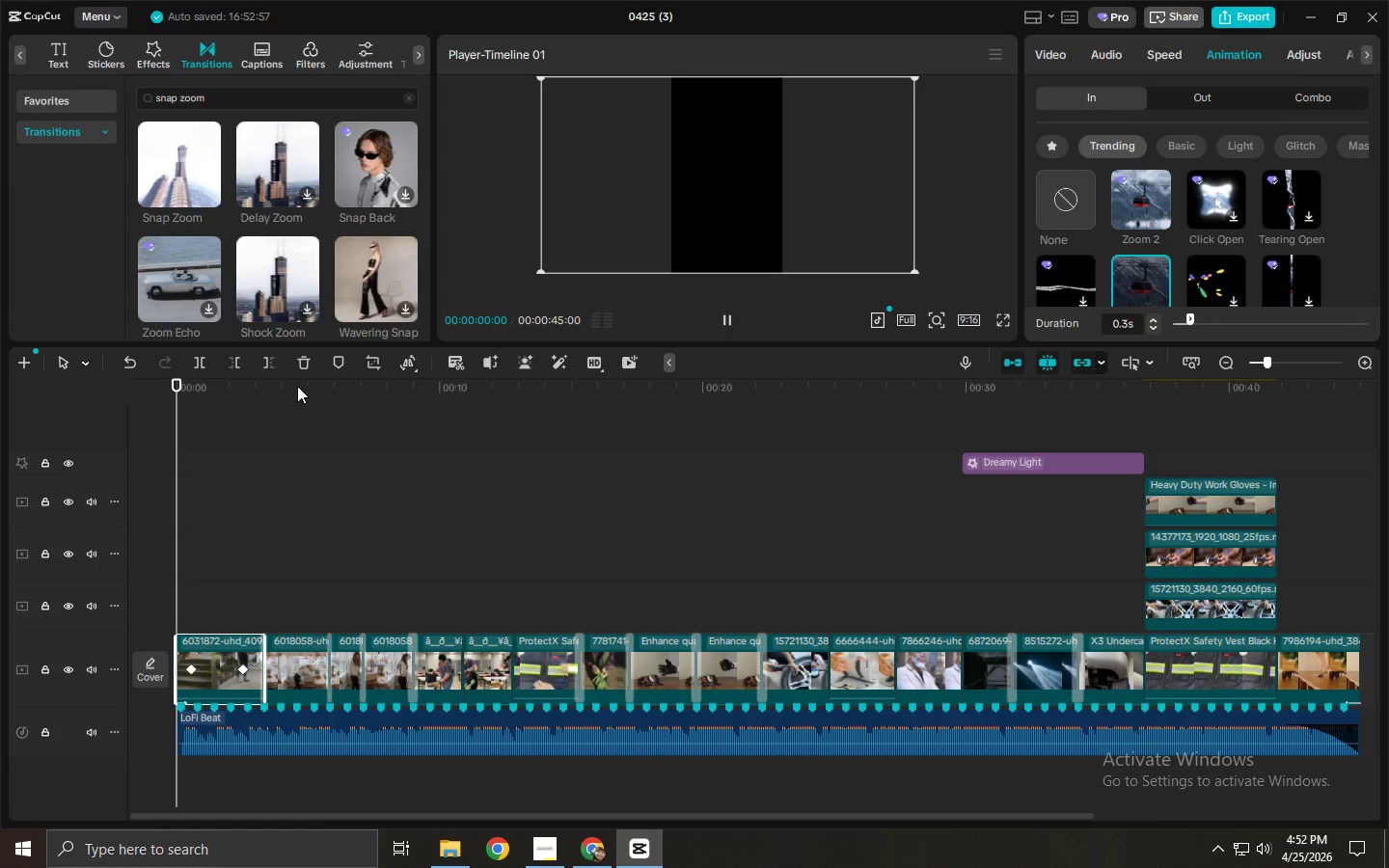 
left_click_drag(start_coordinate=[270, 386], to_coordinate=[103, 389])
 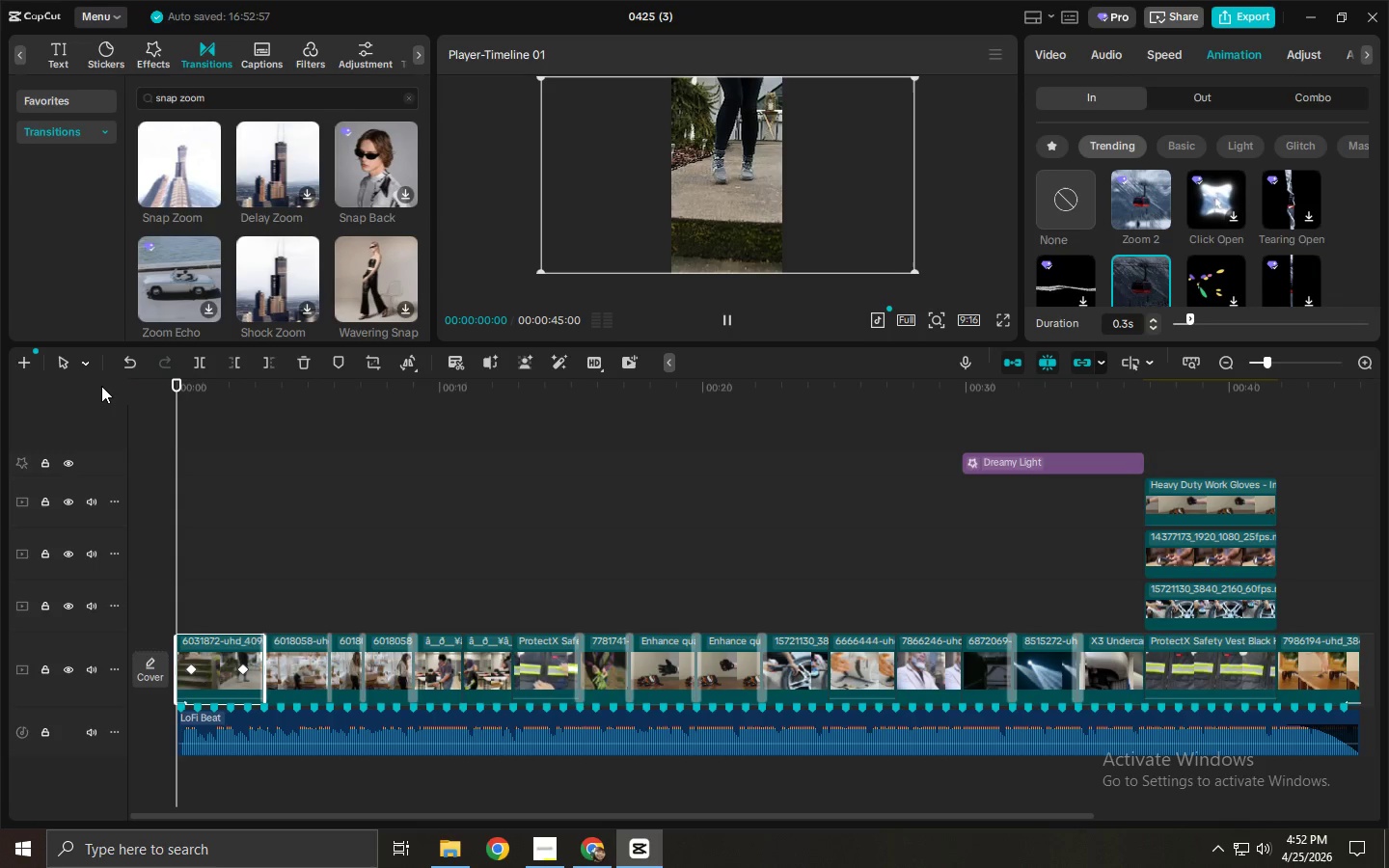 
key(Space)
 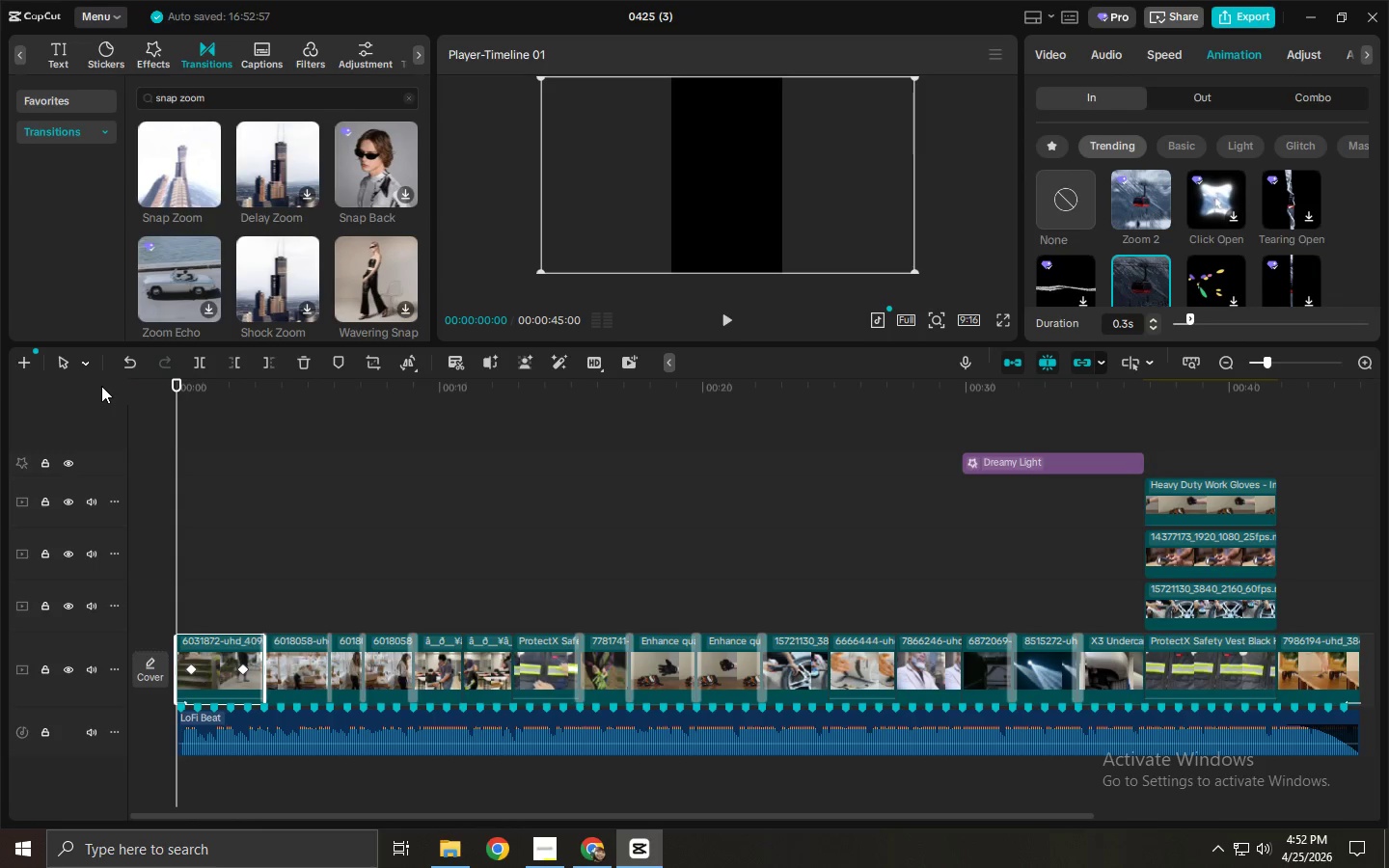 
key(Space)
 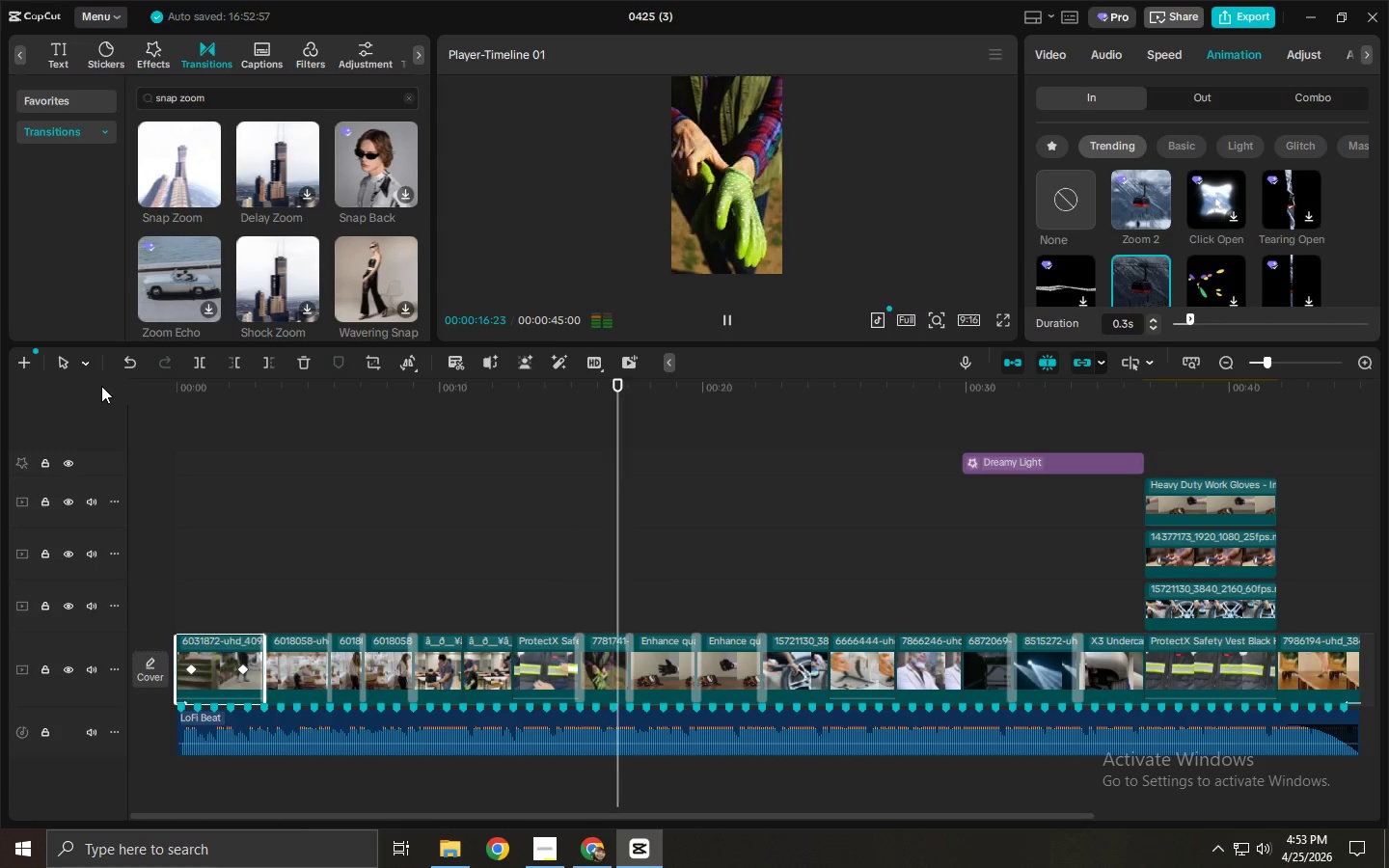 
wait(21.81)
 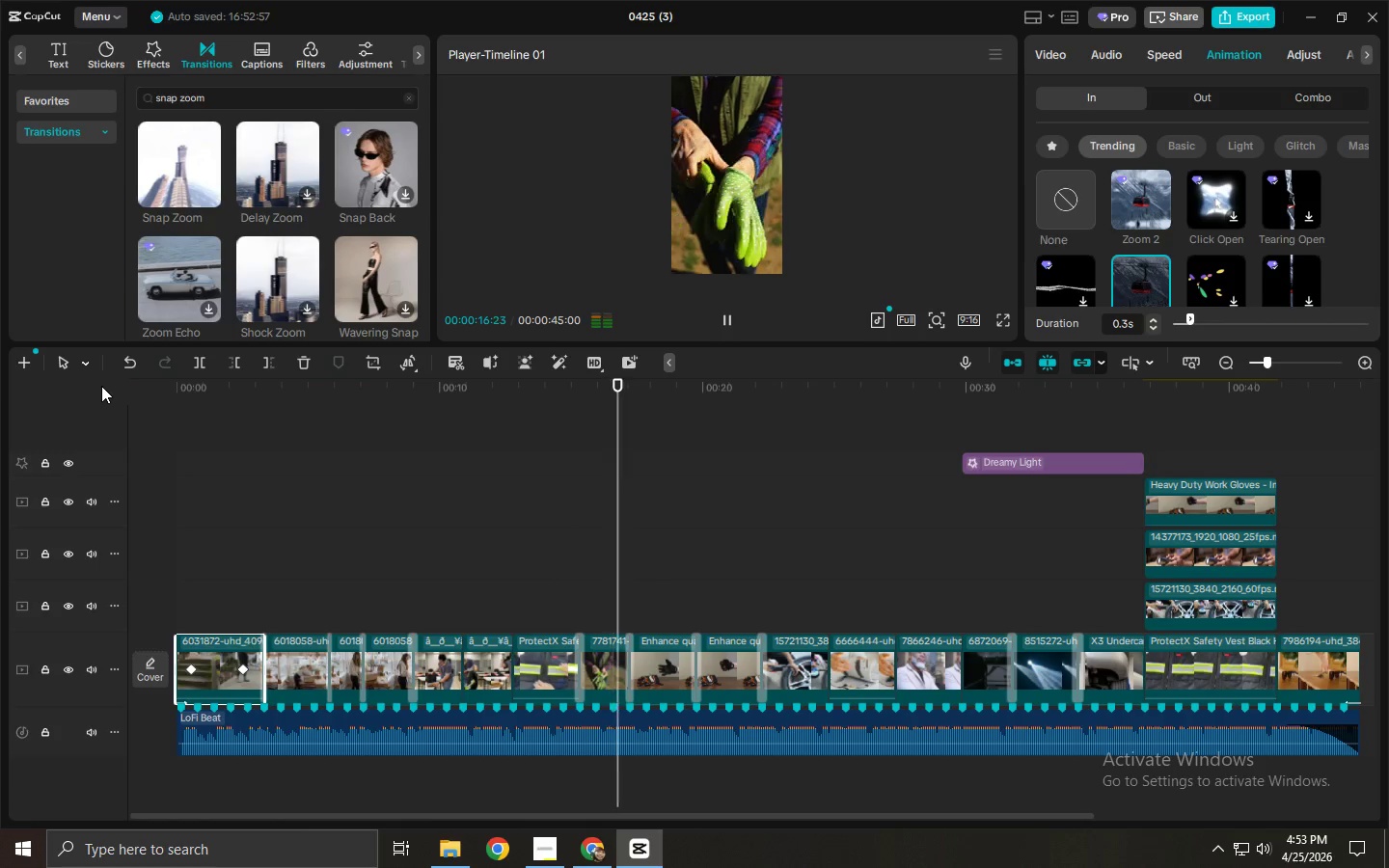 
key(Space)
 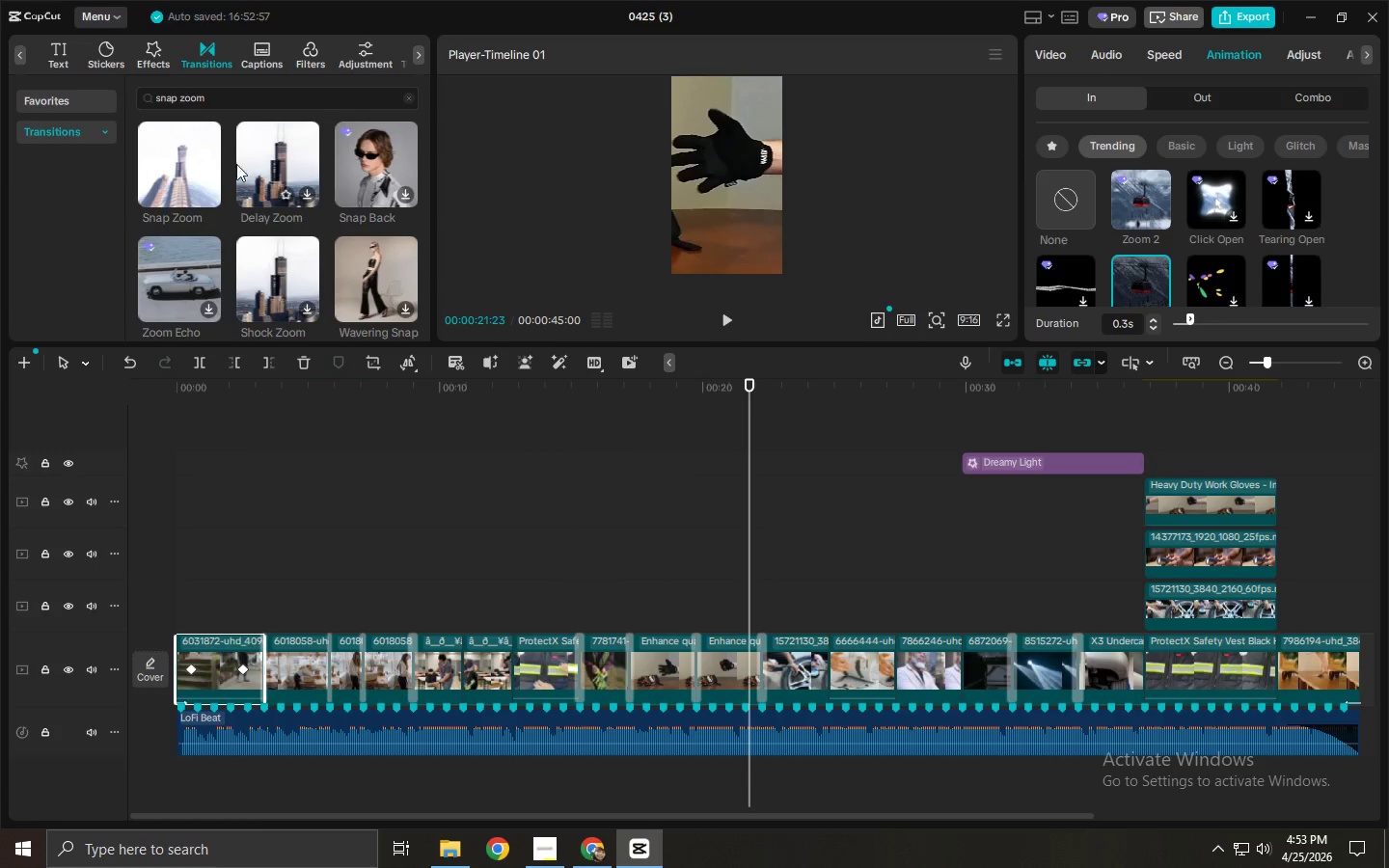 
left_click([59, 51])
 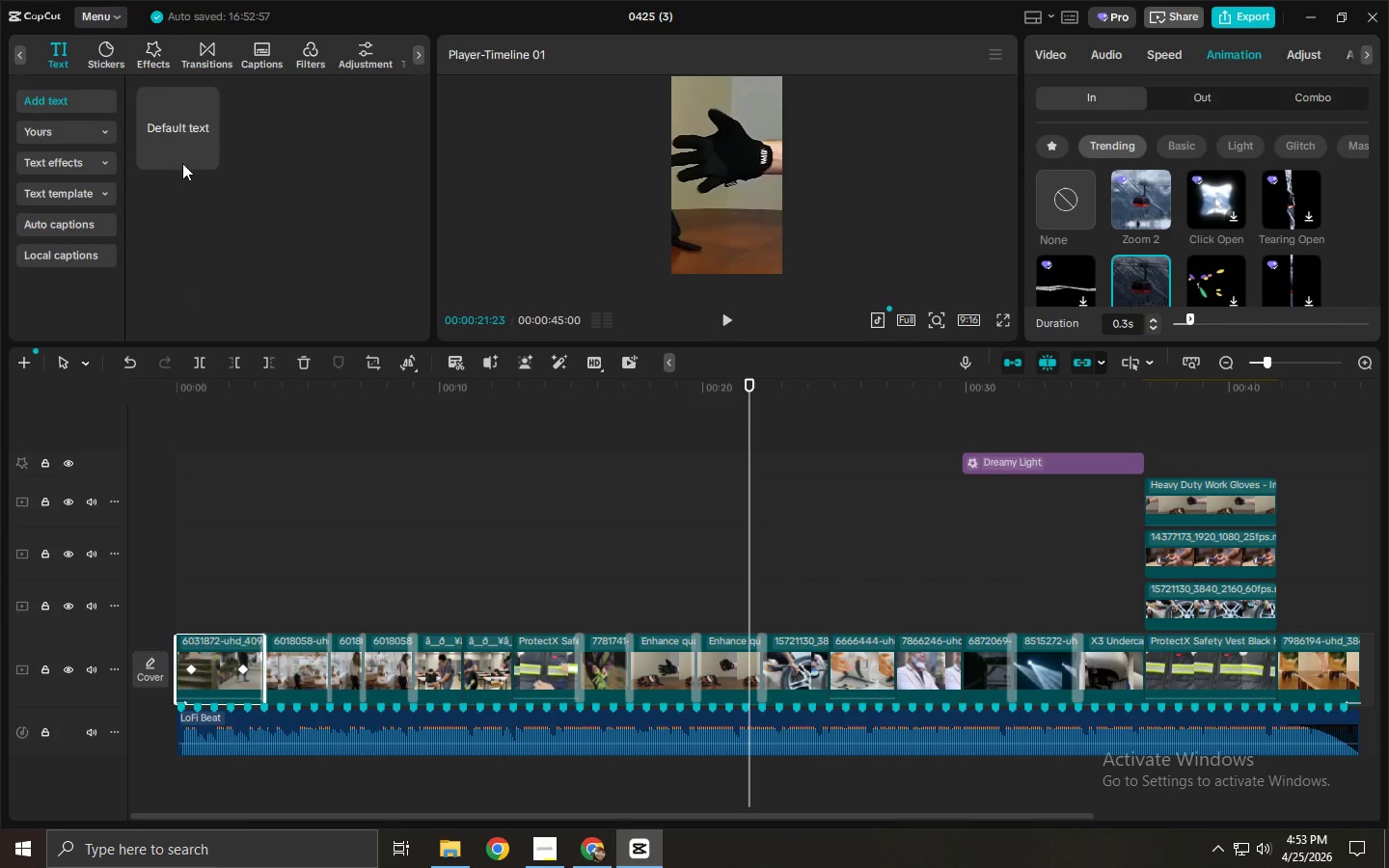 
left_click_drag(start_coordinate=[181, 128], to_coordinate=[209, 593])
 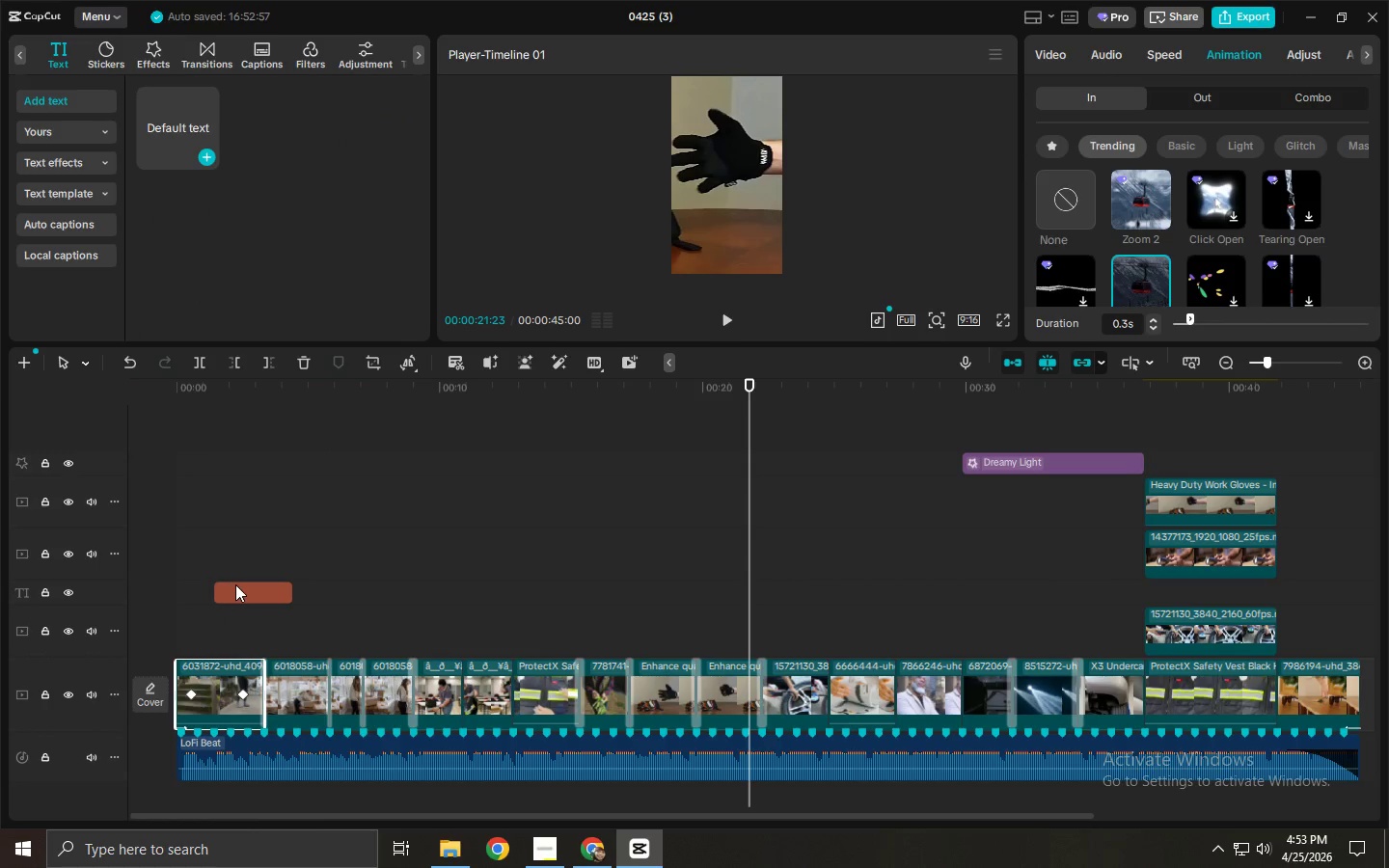 
left_click_drag(start_coordinate=[242, 593], to_coordinate=[248, 436])
 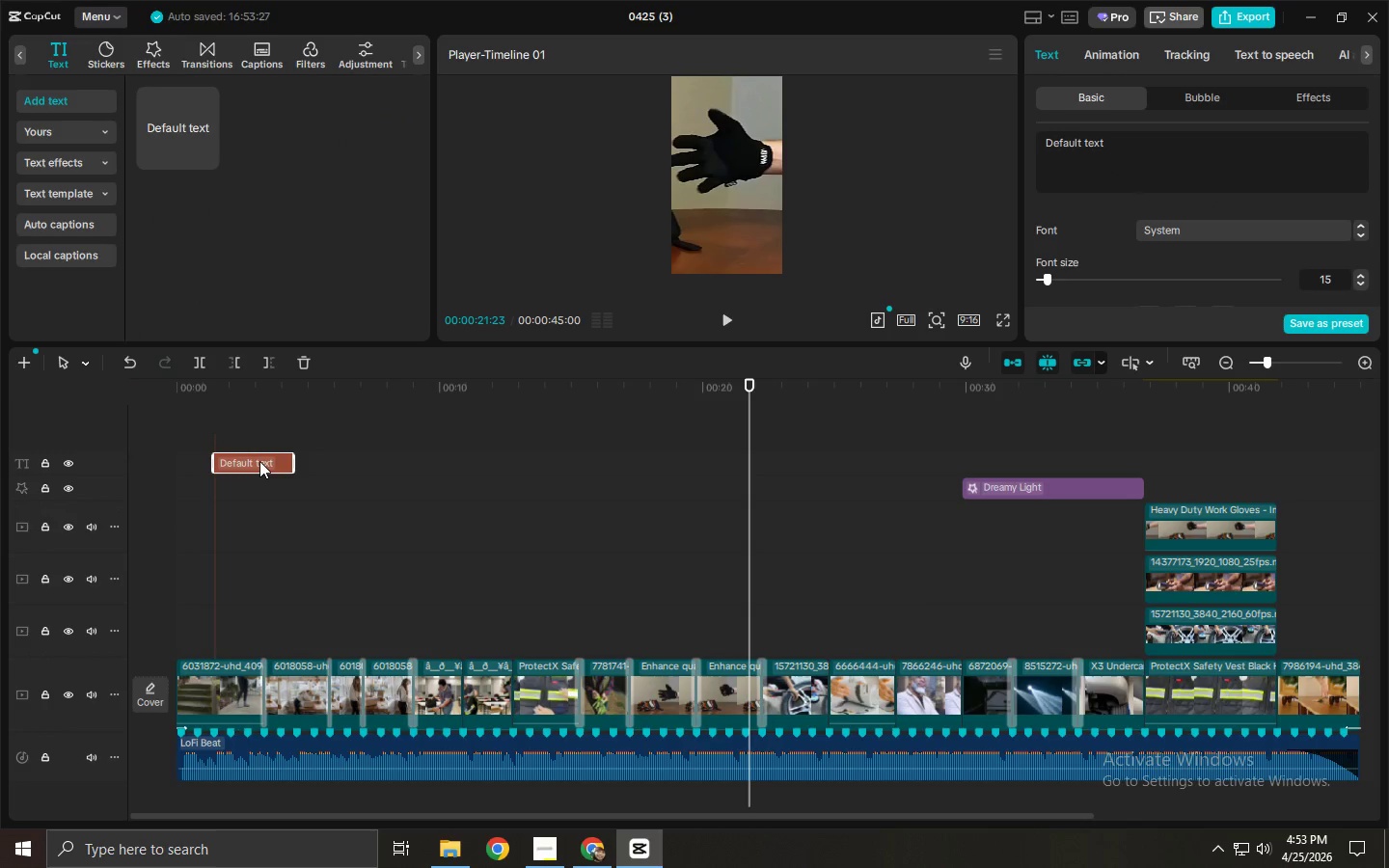 
left_click_drag(start_coordinate=[259, 461], to_coordinate=[223, 463])
 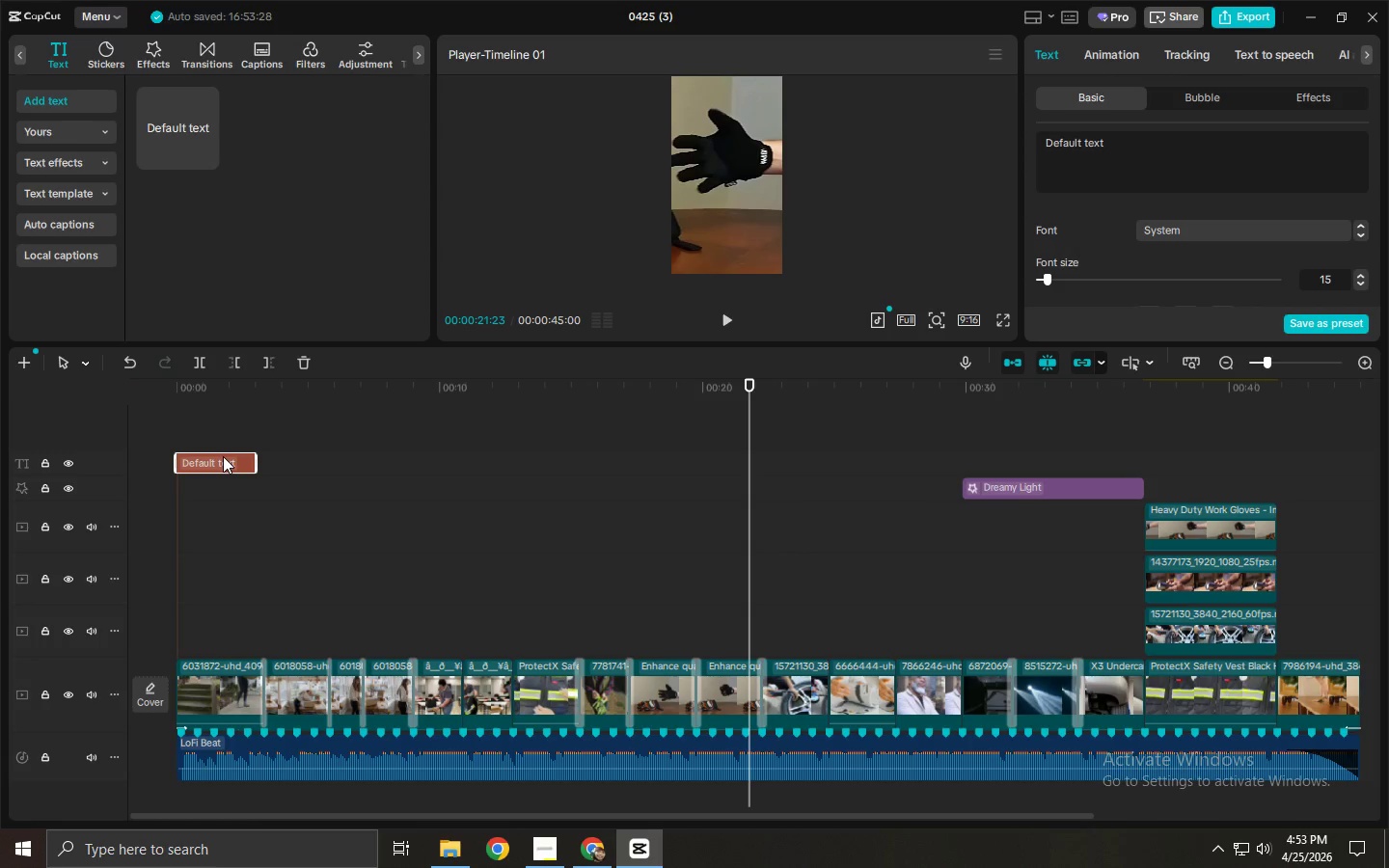 
wait(27.84)
 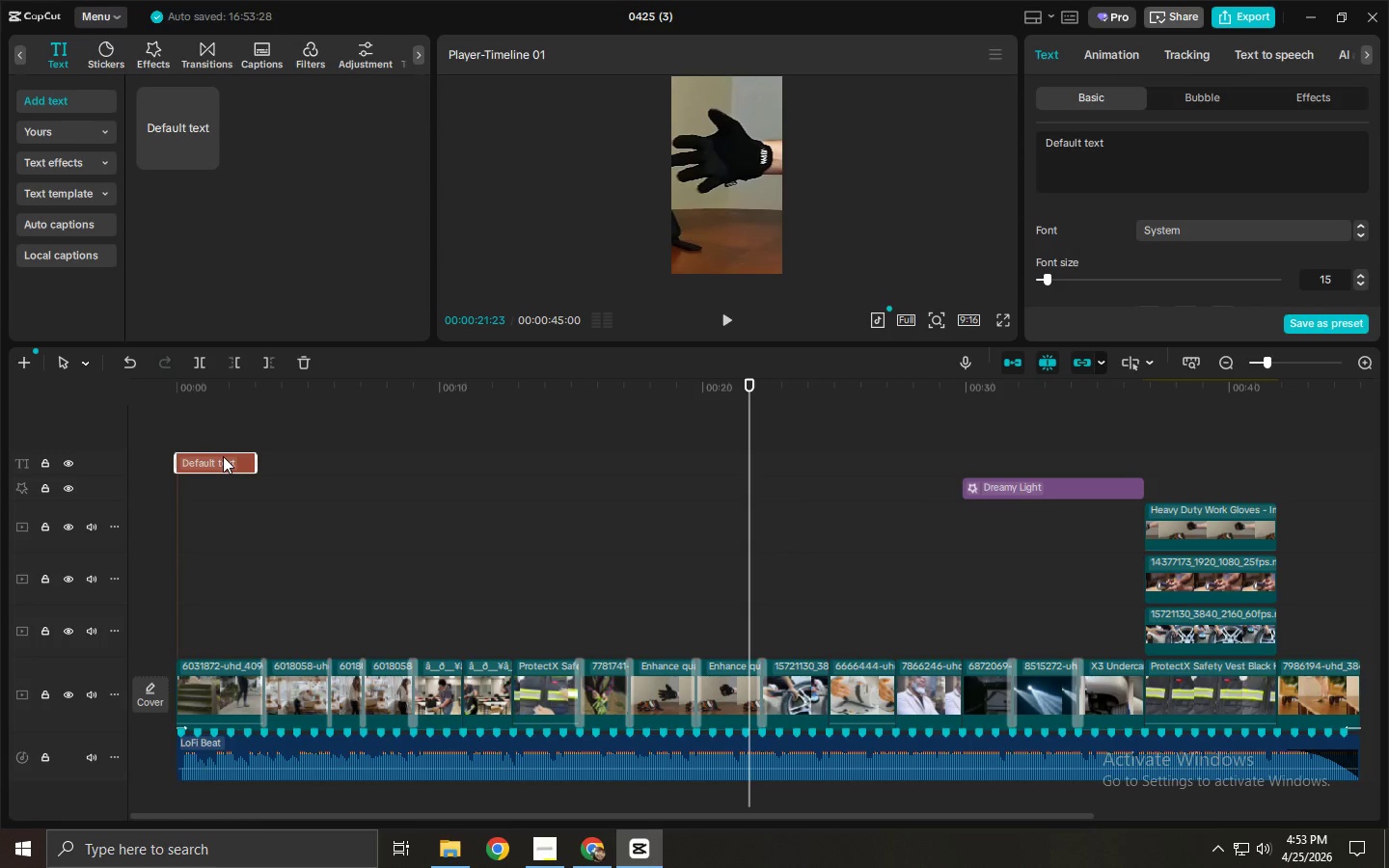 
left_click([225, 464])
 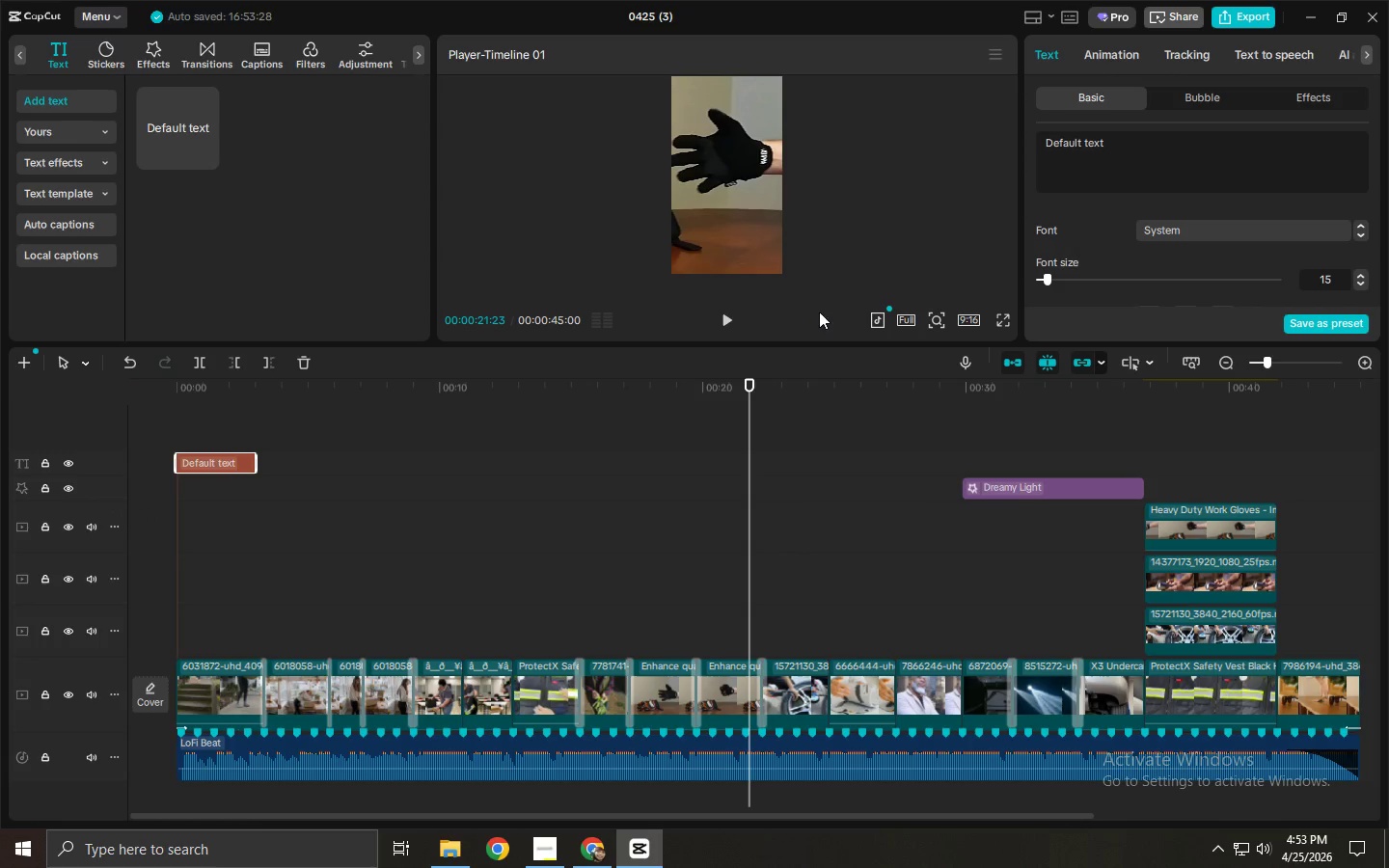 
double_click([1234, 174])
 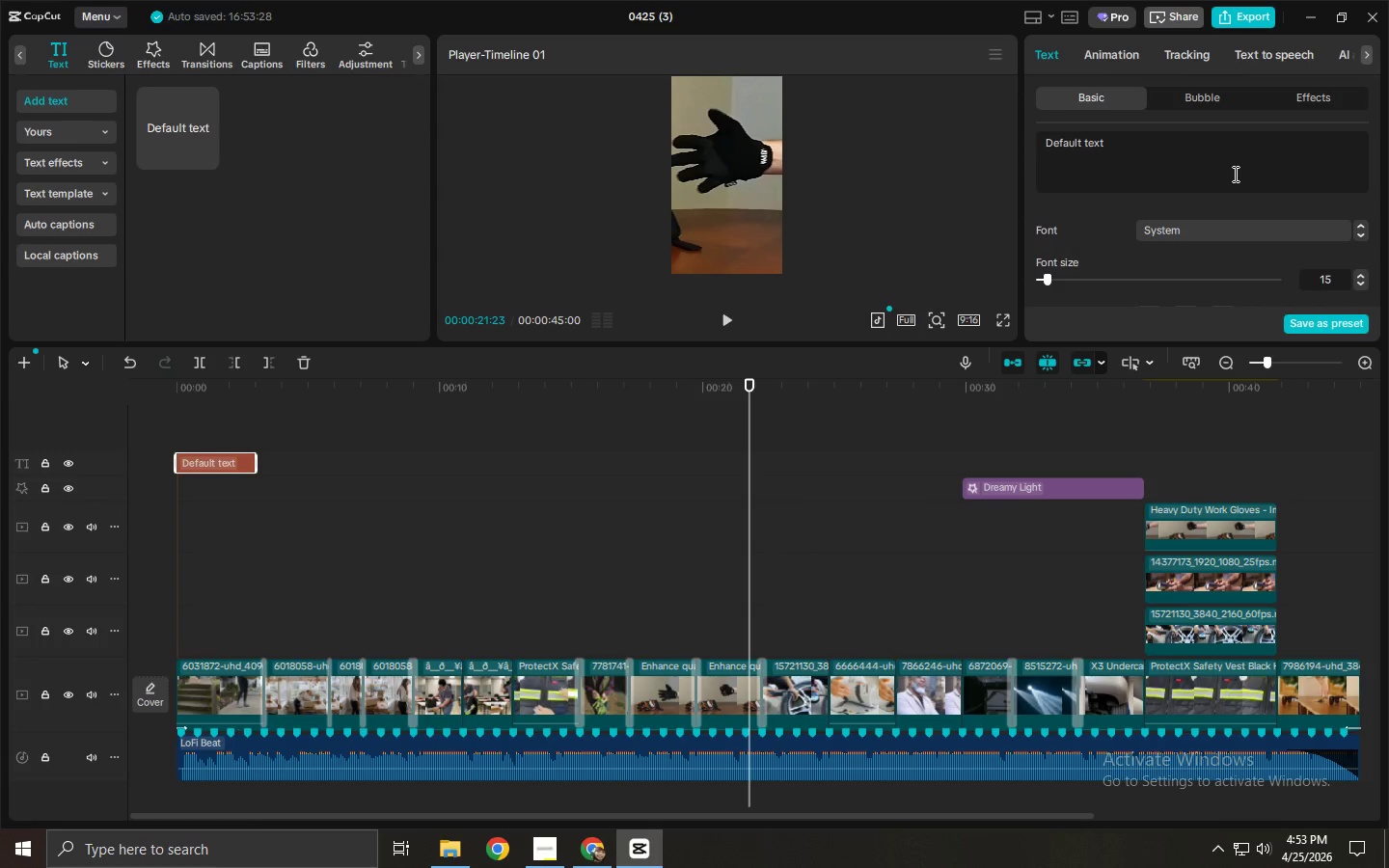 
key(Control+ControlLeft)
 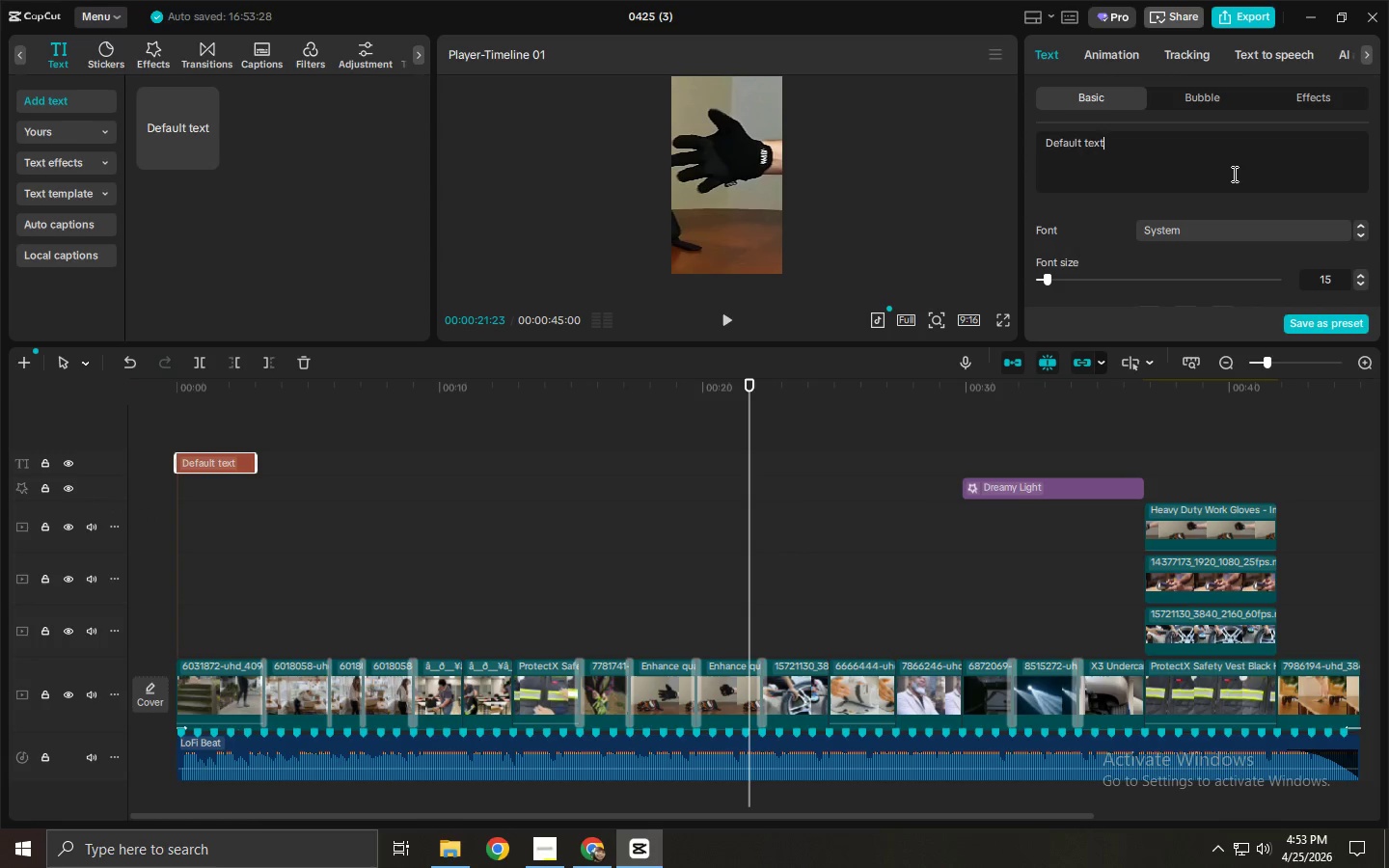 
key(Control+A)
 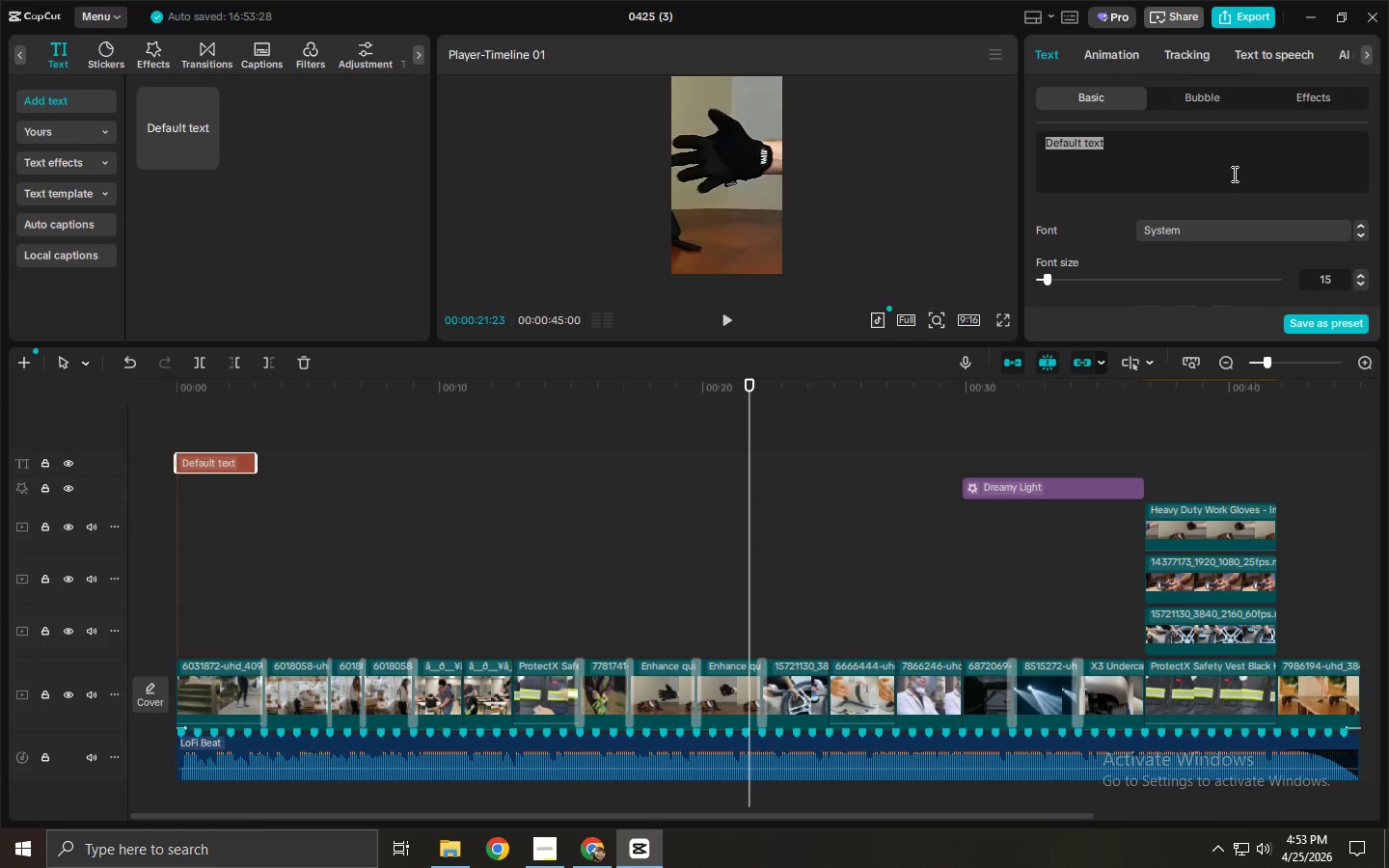 
type(Yo)
 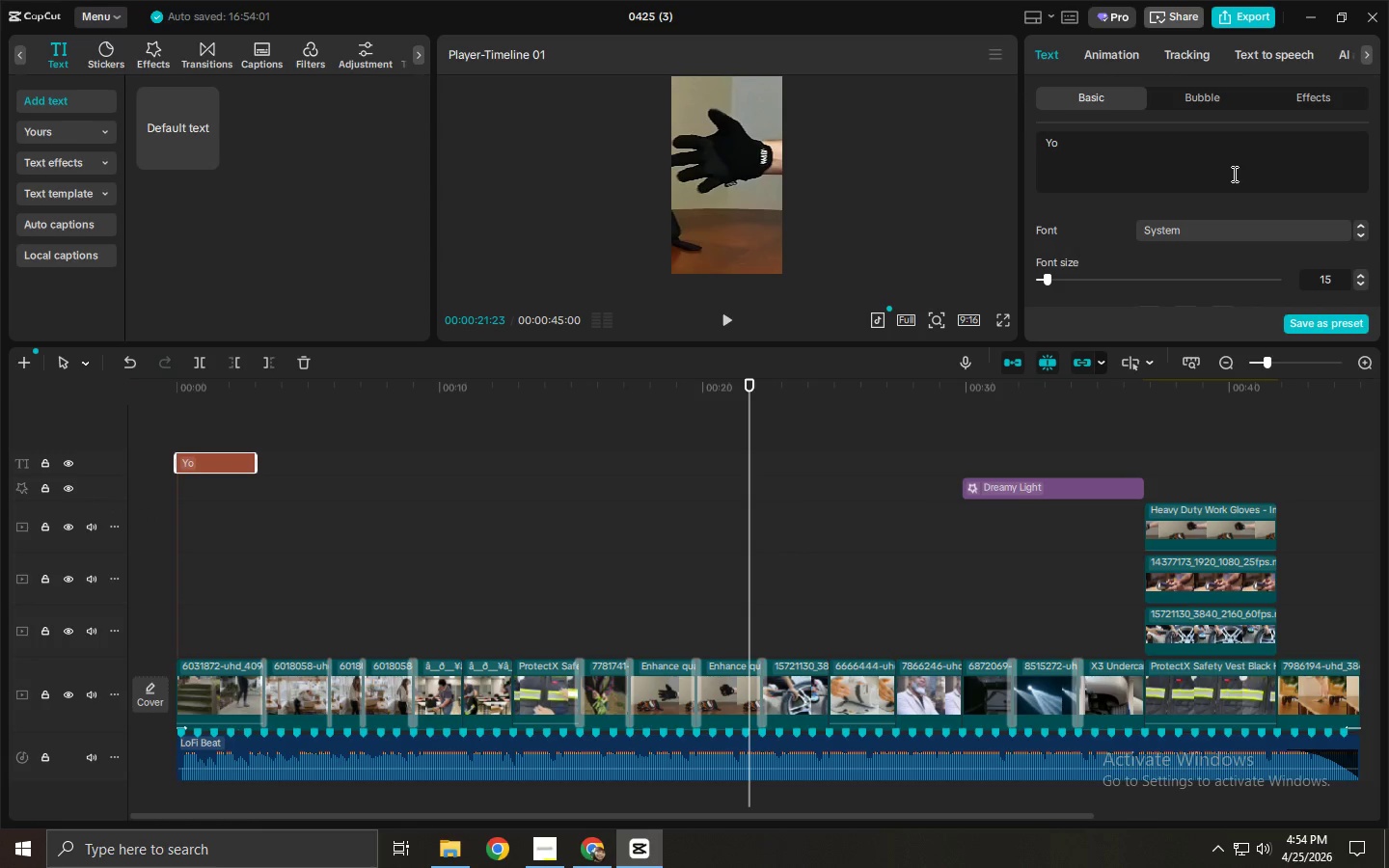 
wait(5.66)
 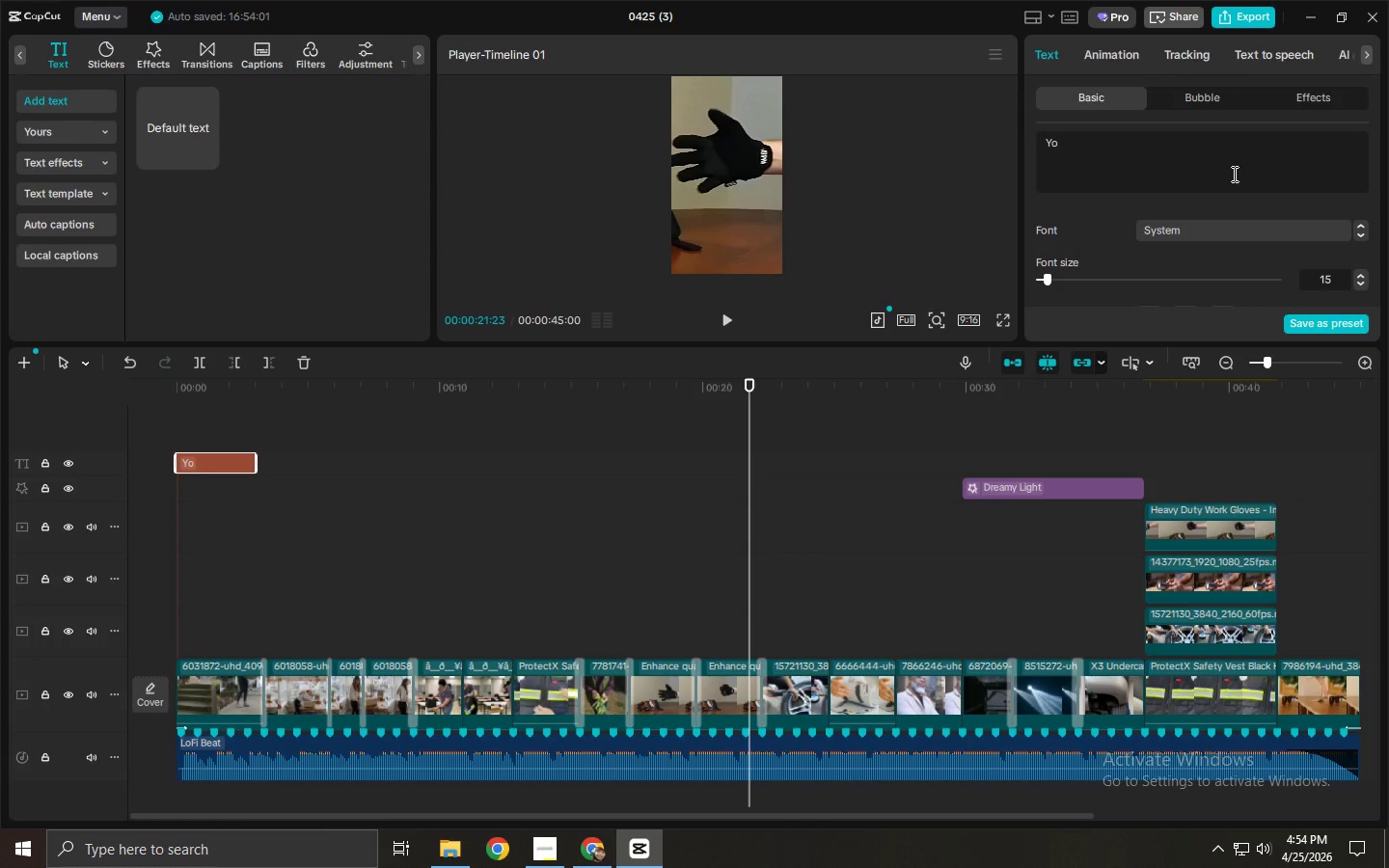 
type(ur)
key(Backspace)
key(Backspace)
type(u're NOT ready for fo)
key(Backspace)
key(Backspace)
type(your CDL without wthi)
key(Backspace)
key(Backspace)
key(Backspace)
key(Backspace)
type(this...)
key(Tab)
 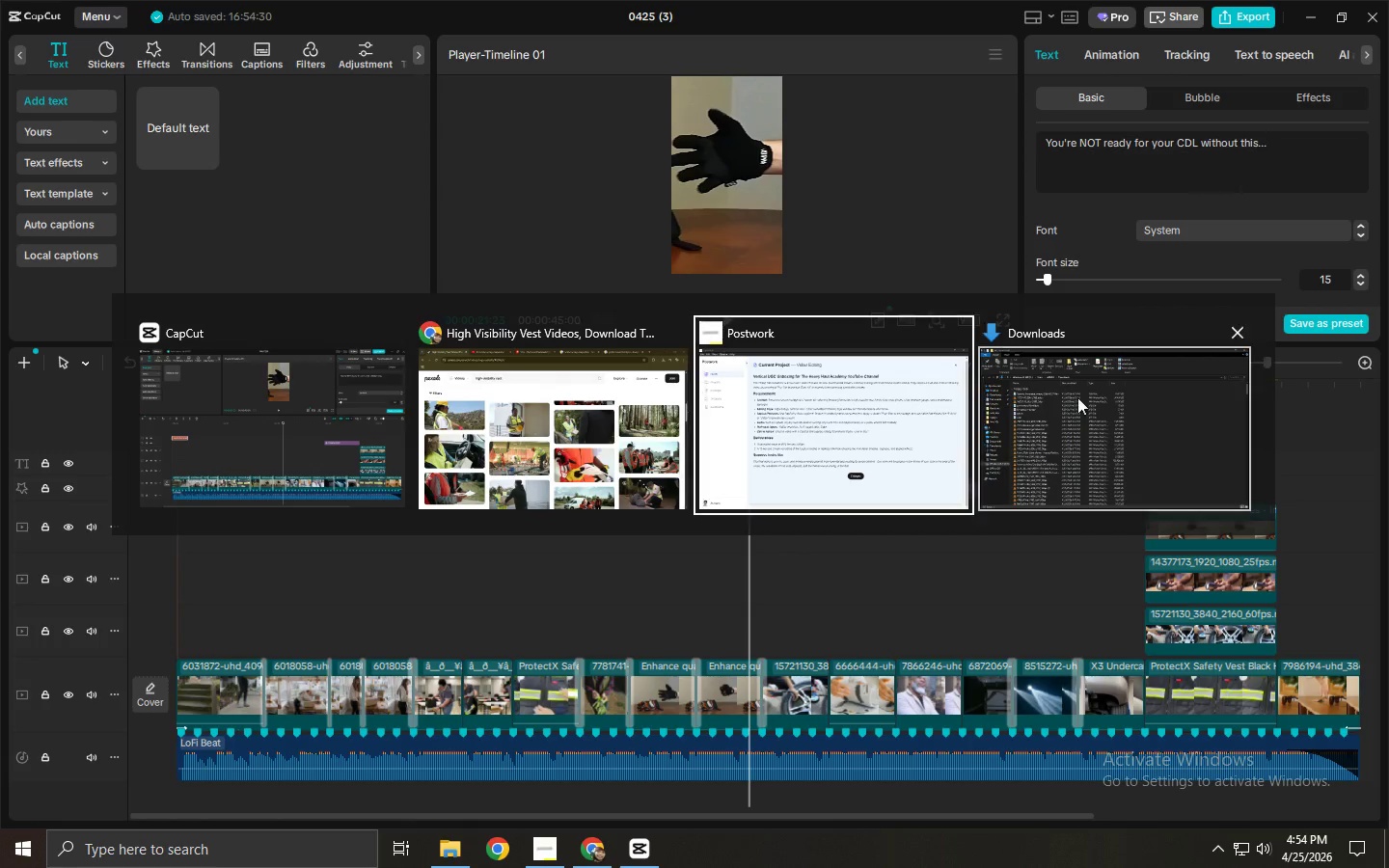 
key(Alt+Tab)